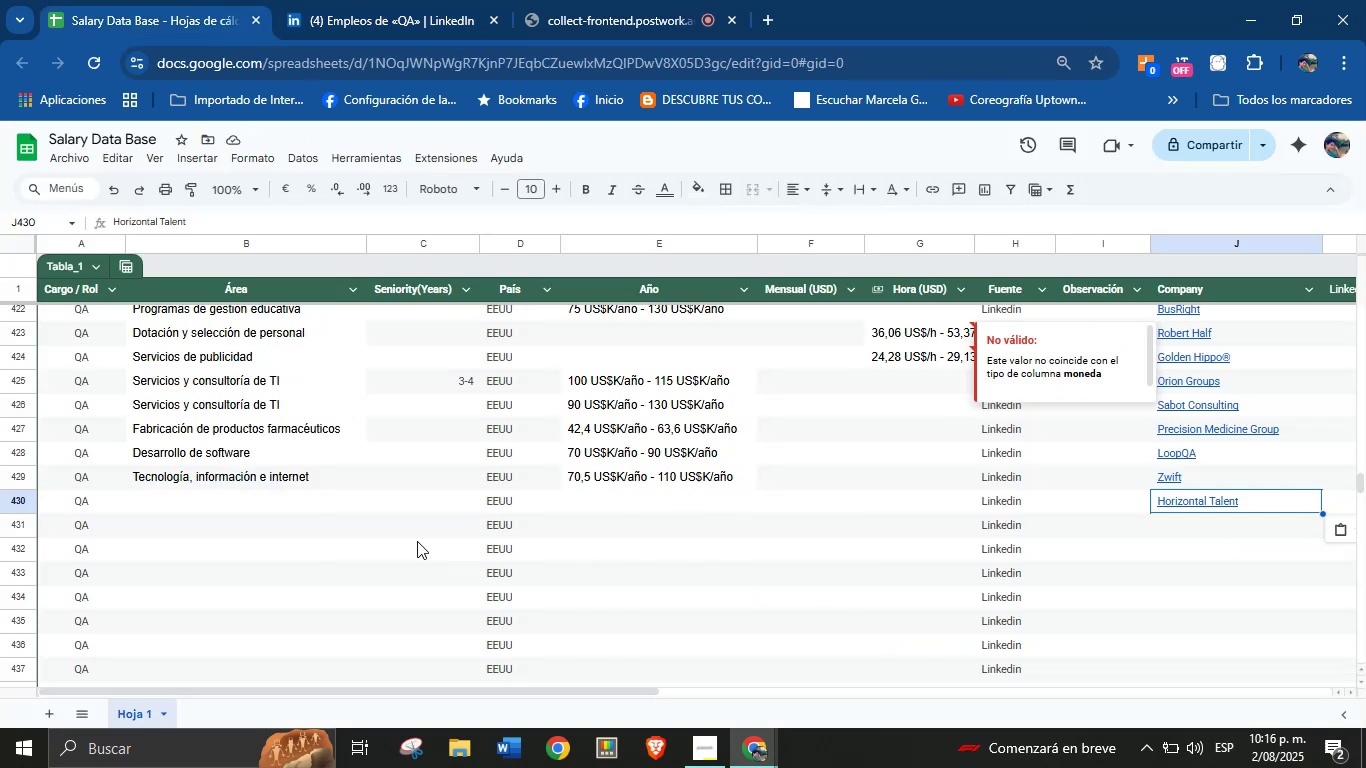 
left_click([268, 512])
 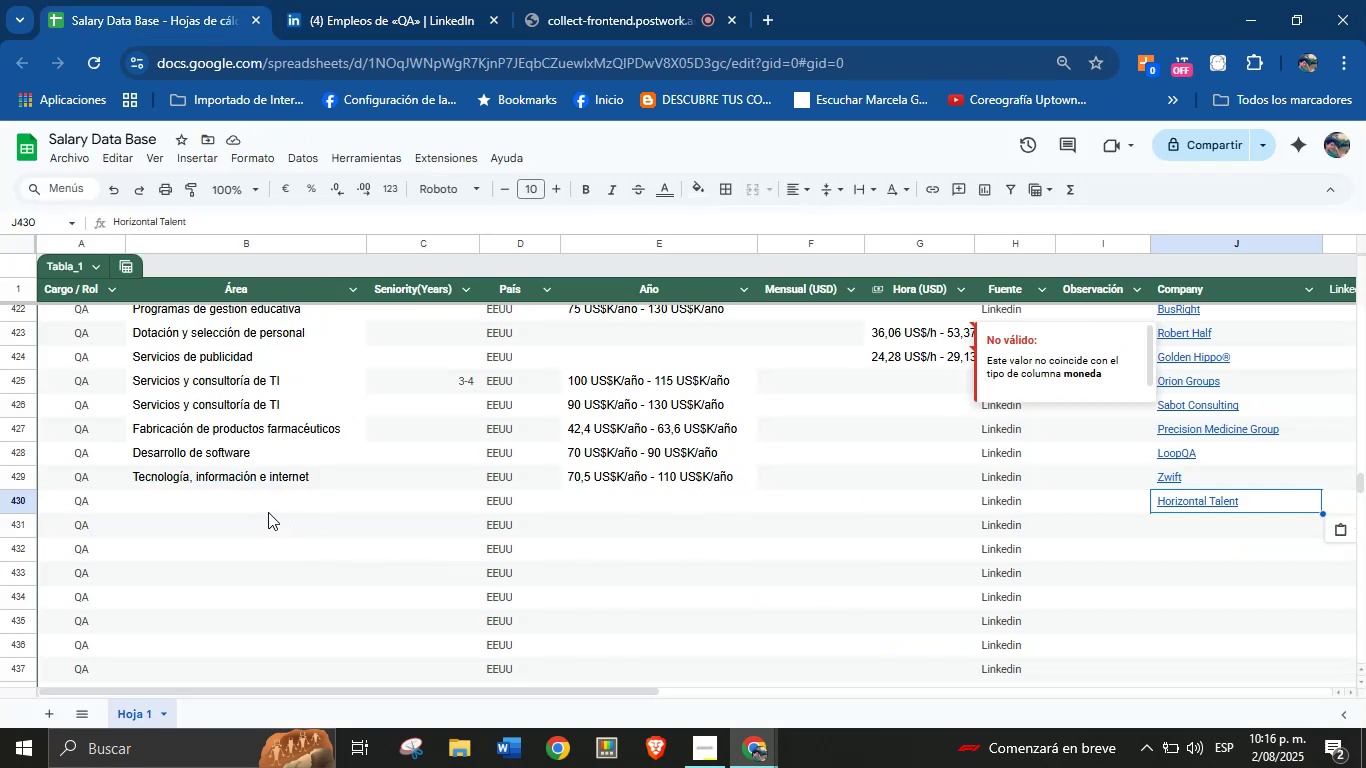 
key(Control+V)
 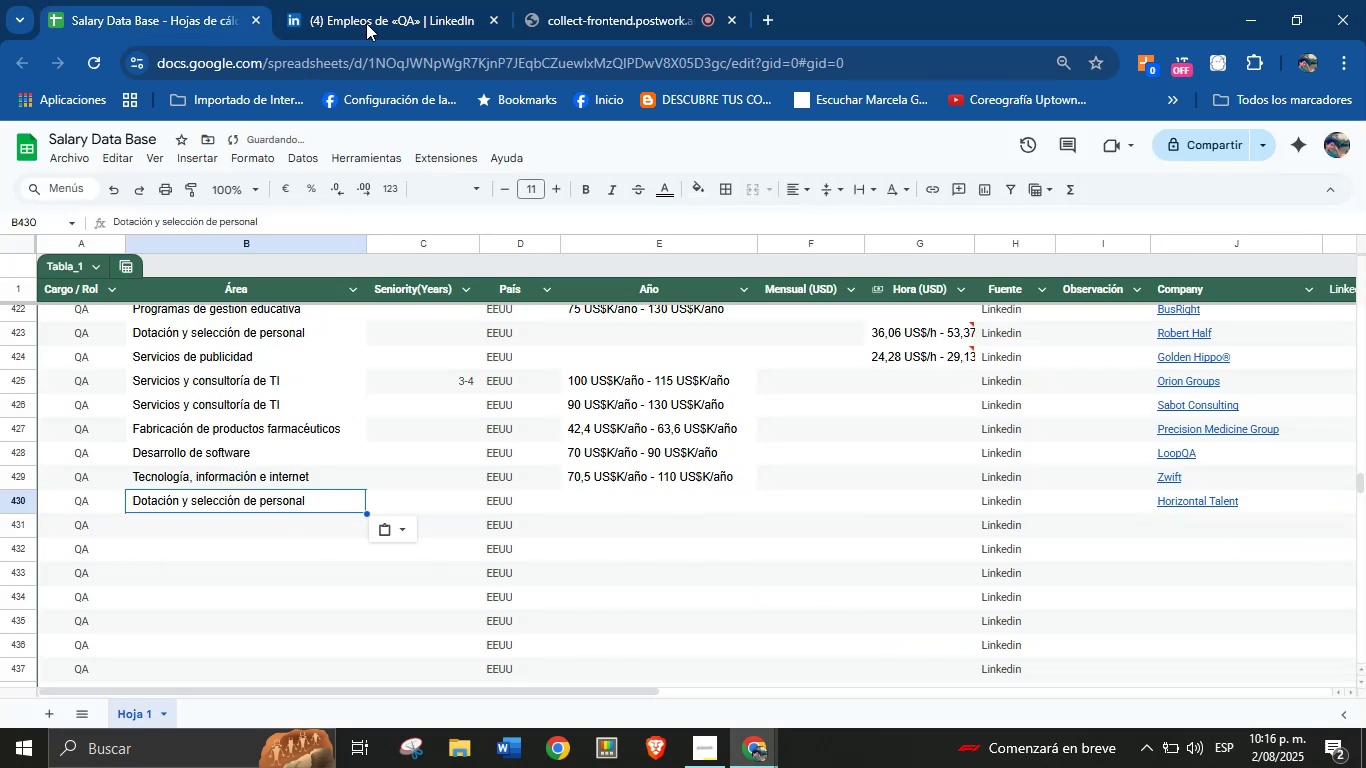 
left_click([364, 0])
 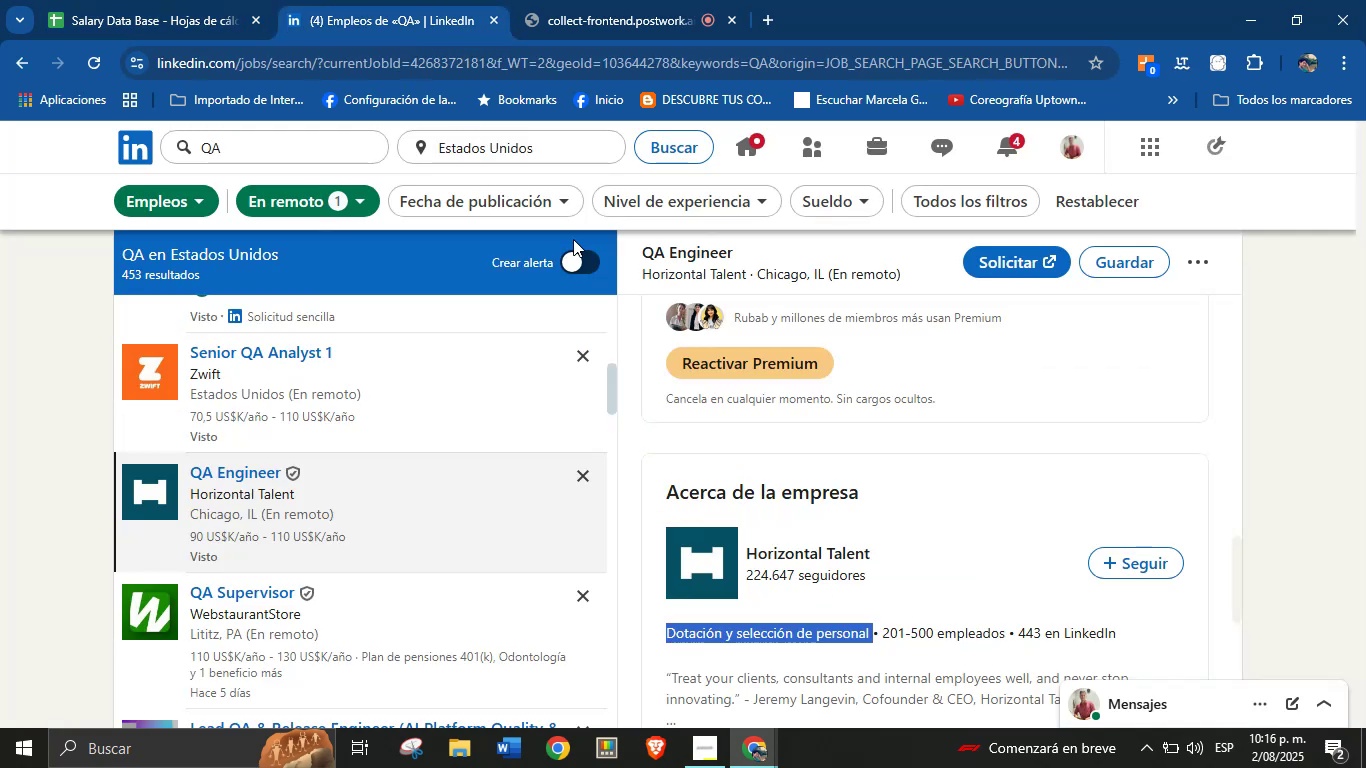 
scroll: coordinate [767, 435], scroll_direction: up, amount: 17.0
 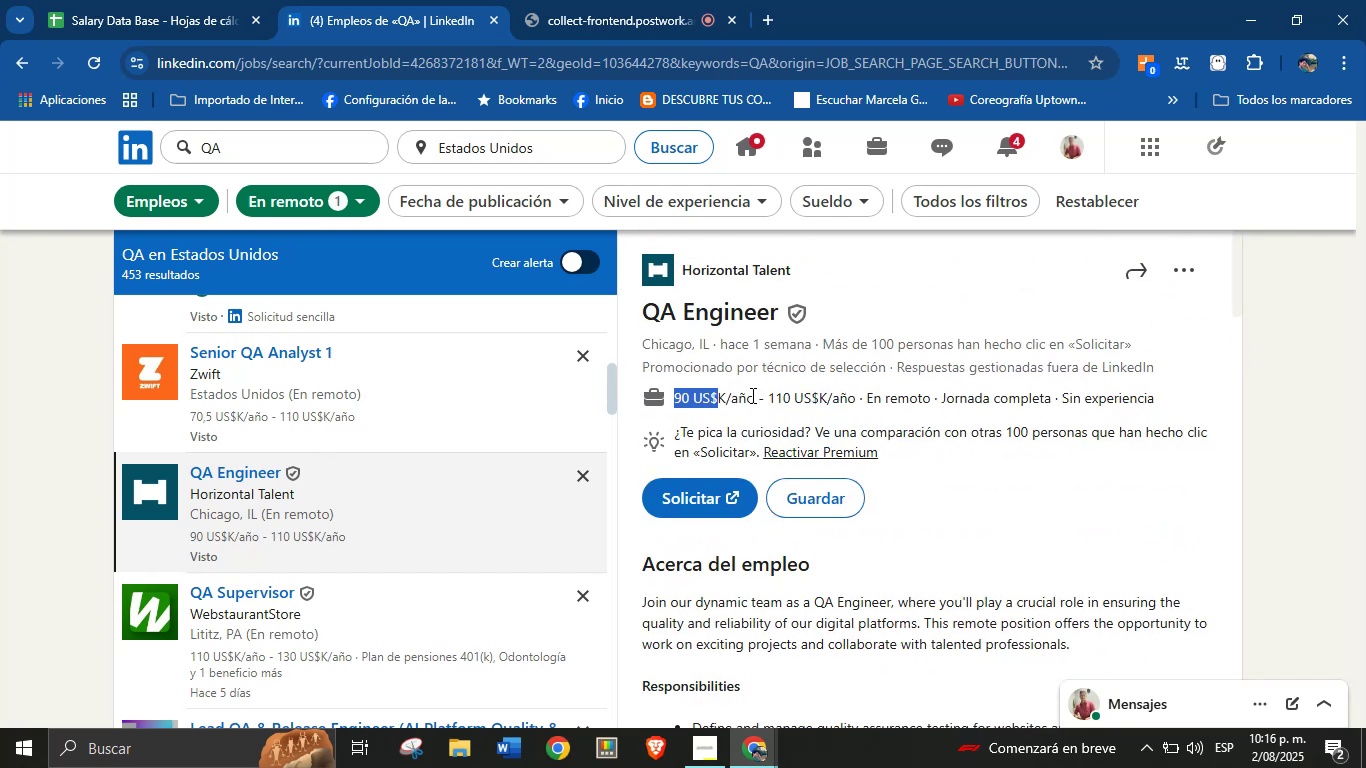 
key(Control+C)
 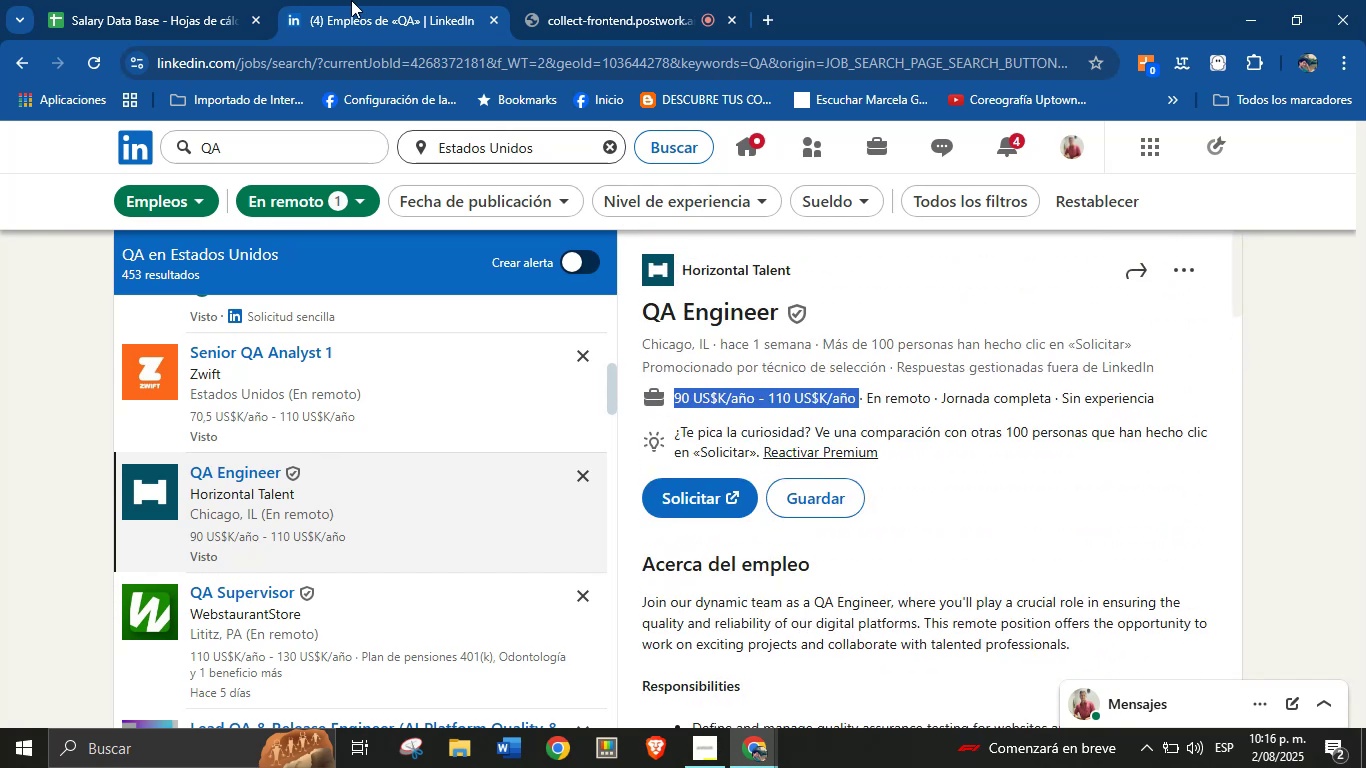 
left_click([207, 0])
 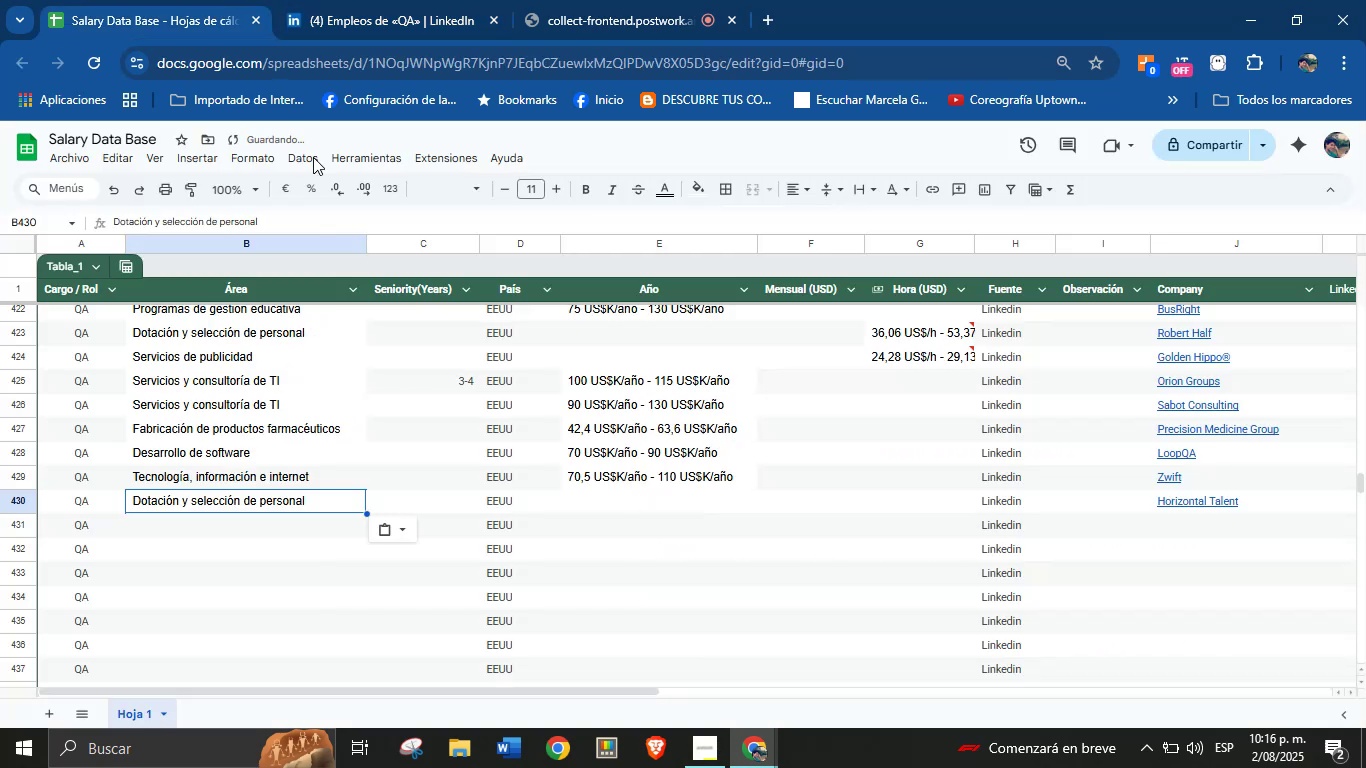 
left_click([595, 501])
 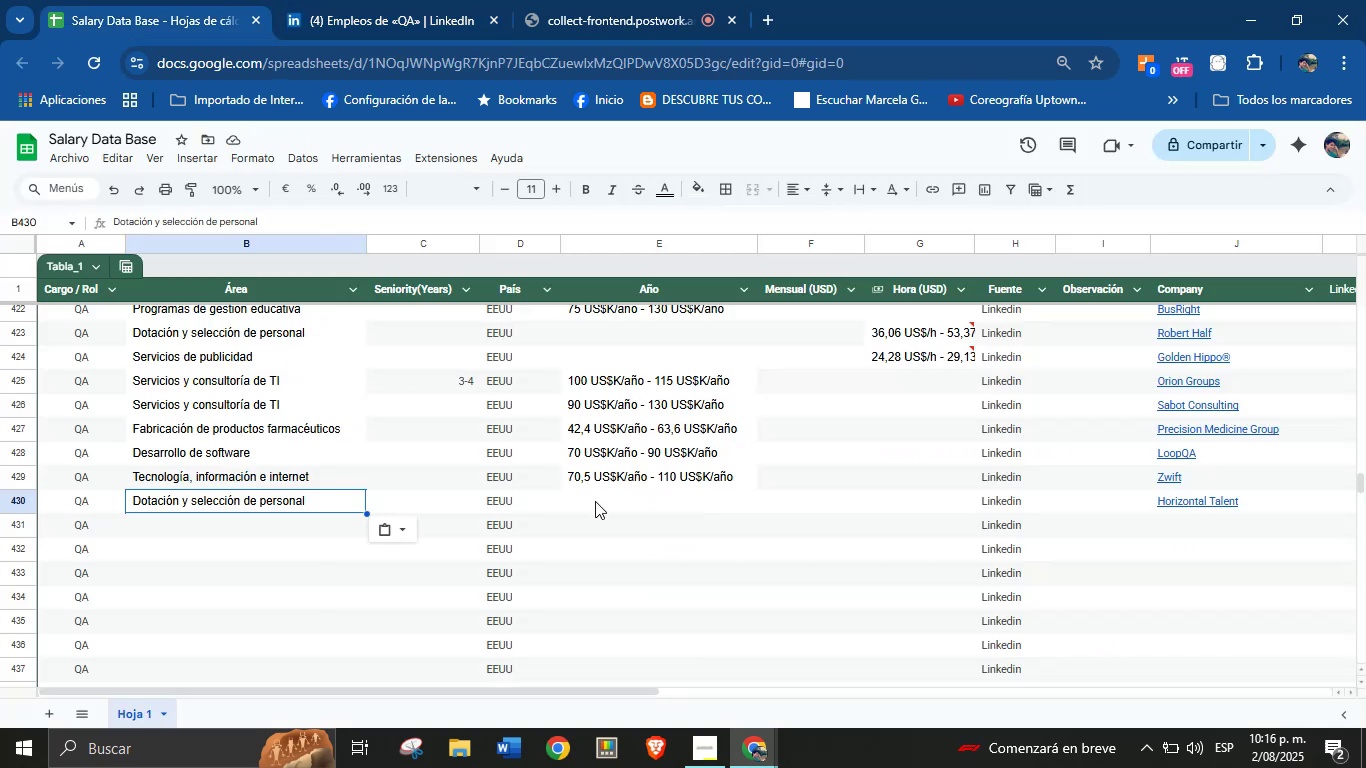 
key(Control+V)
 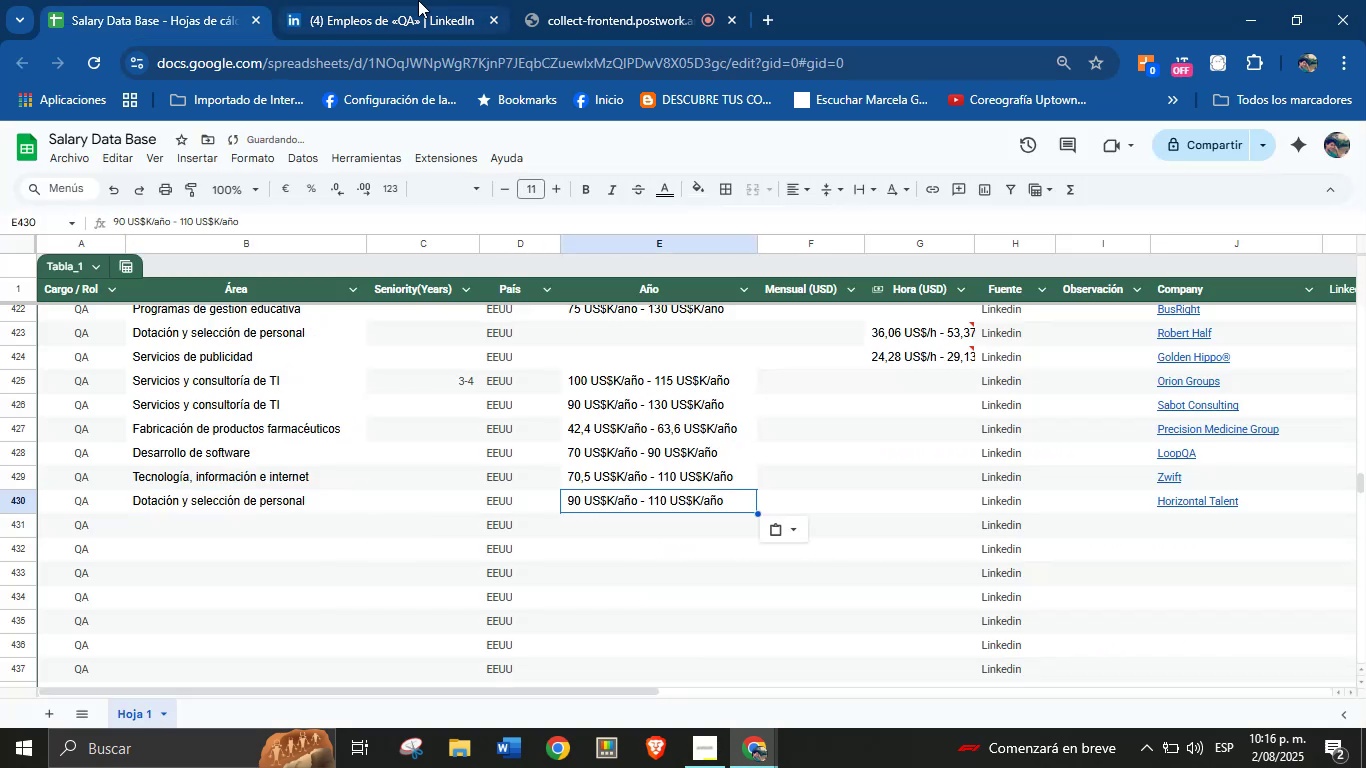 
scroll: coordinate [435, 461], scroll_direction: down, amount: 1.0
 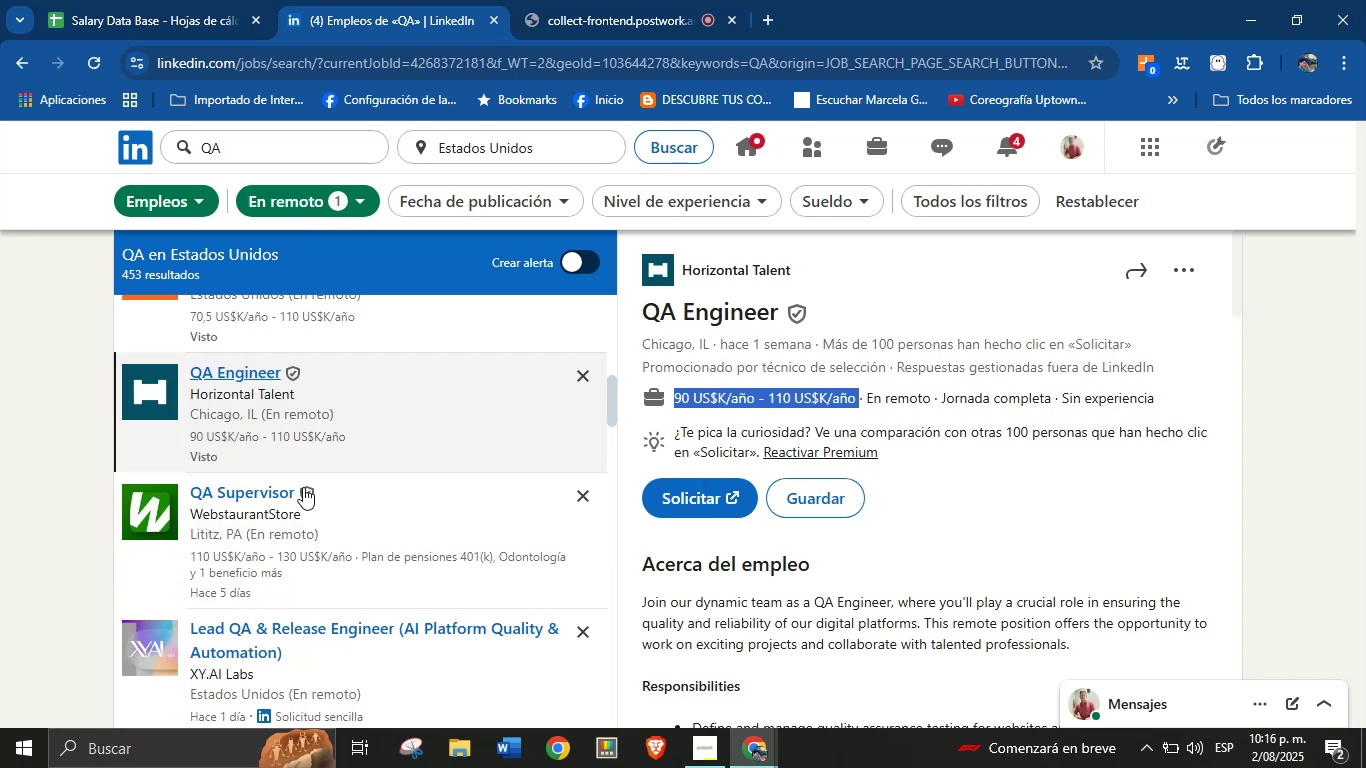 
left_click([266, 489])
 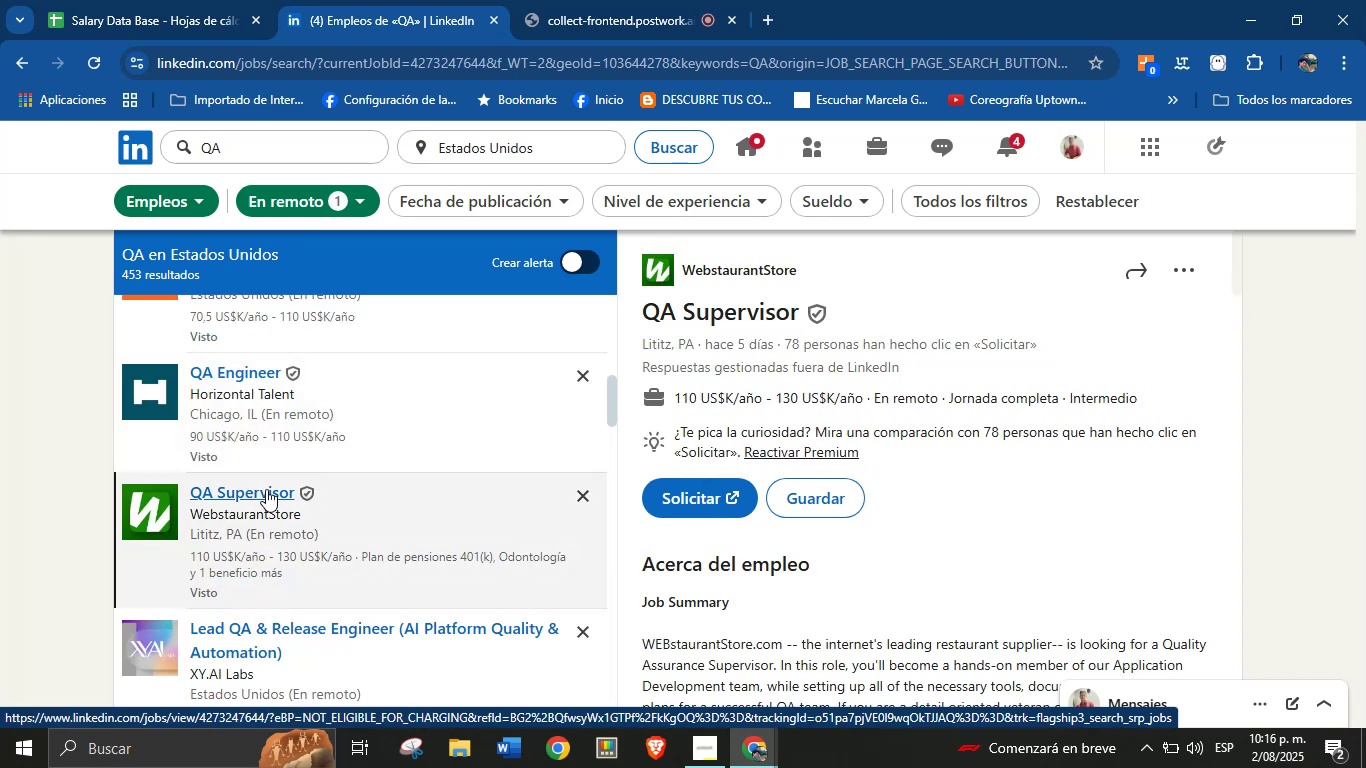 
wait(9.7)
 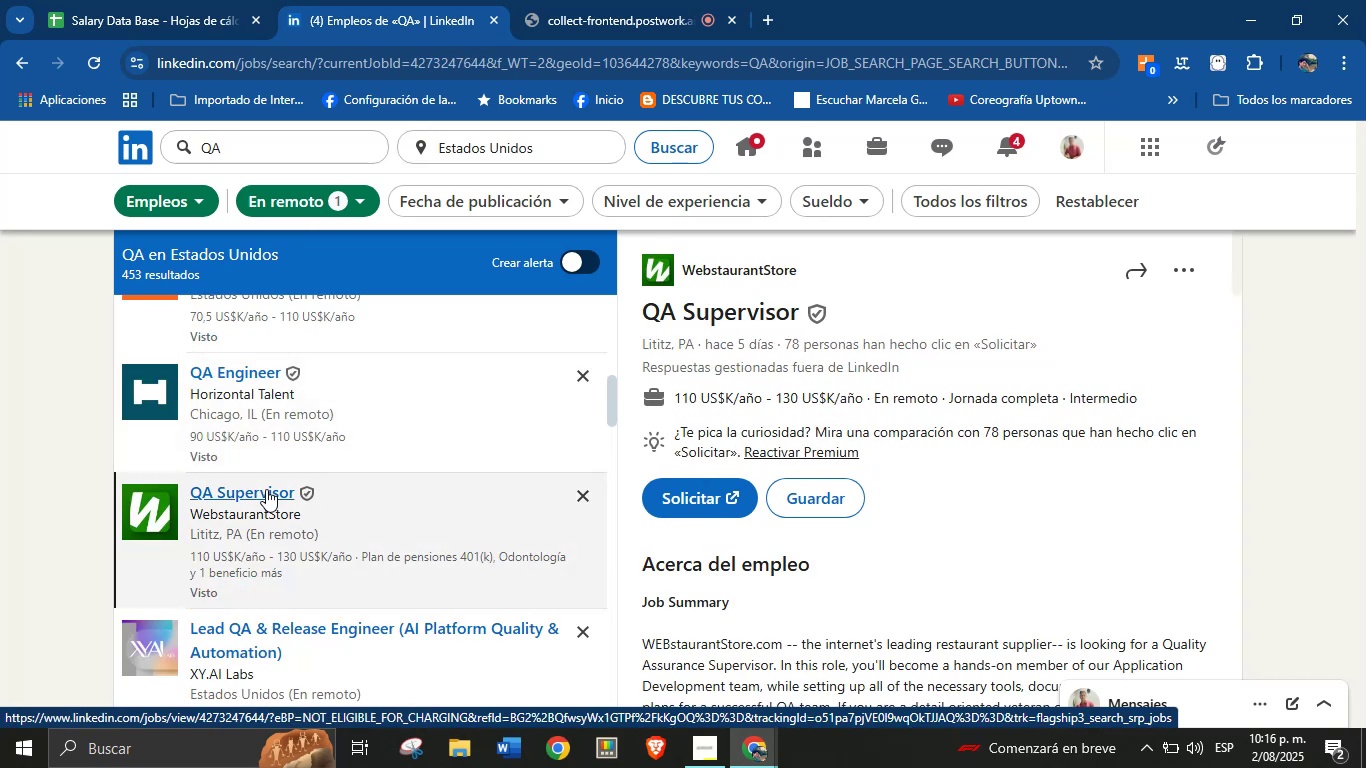 
key(Control+C)
 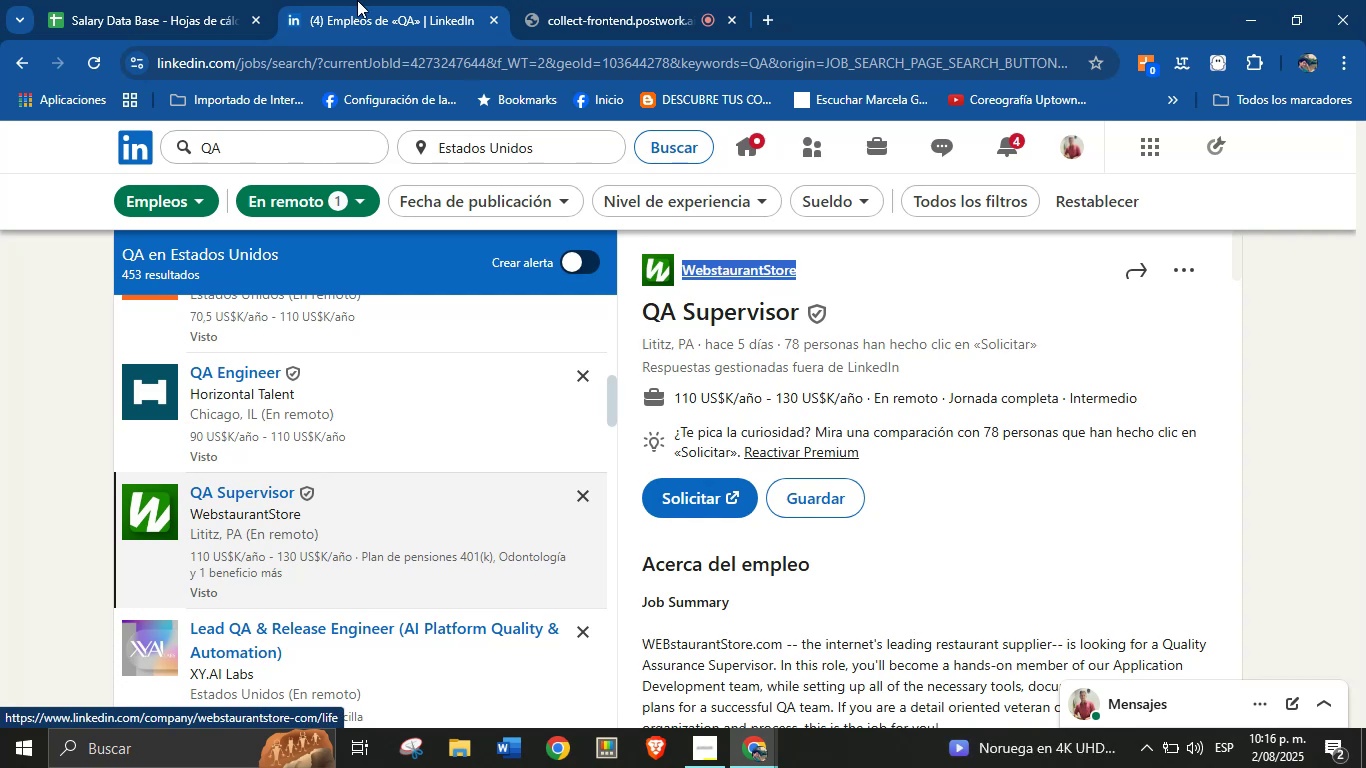 
left_click([166, 0])
 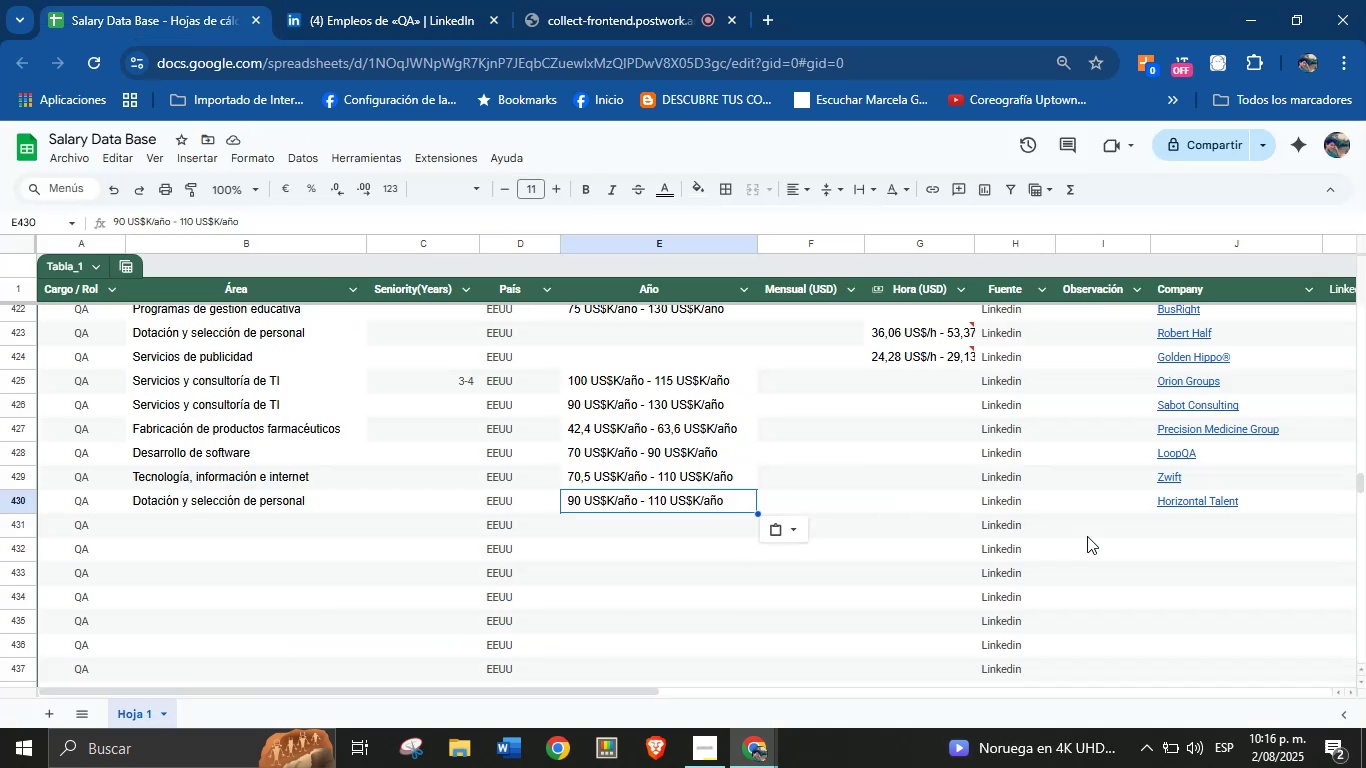 
left_click([1185, 526])
 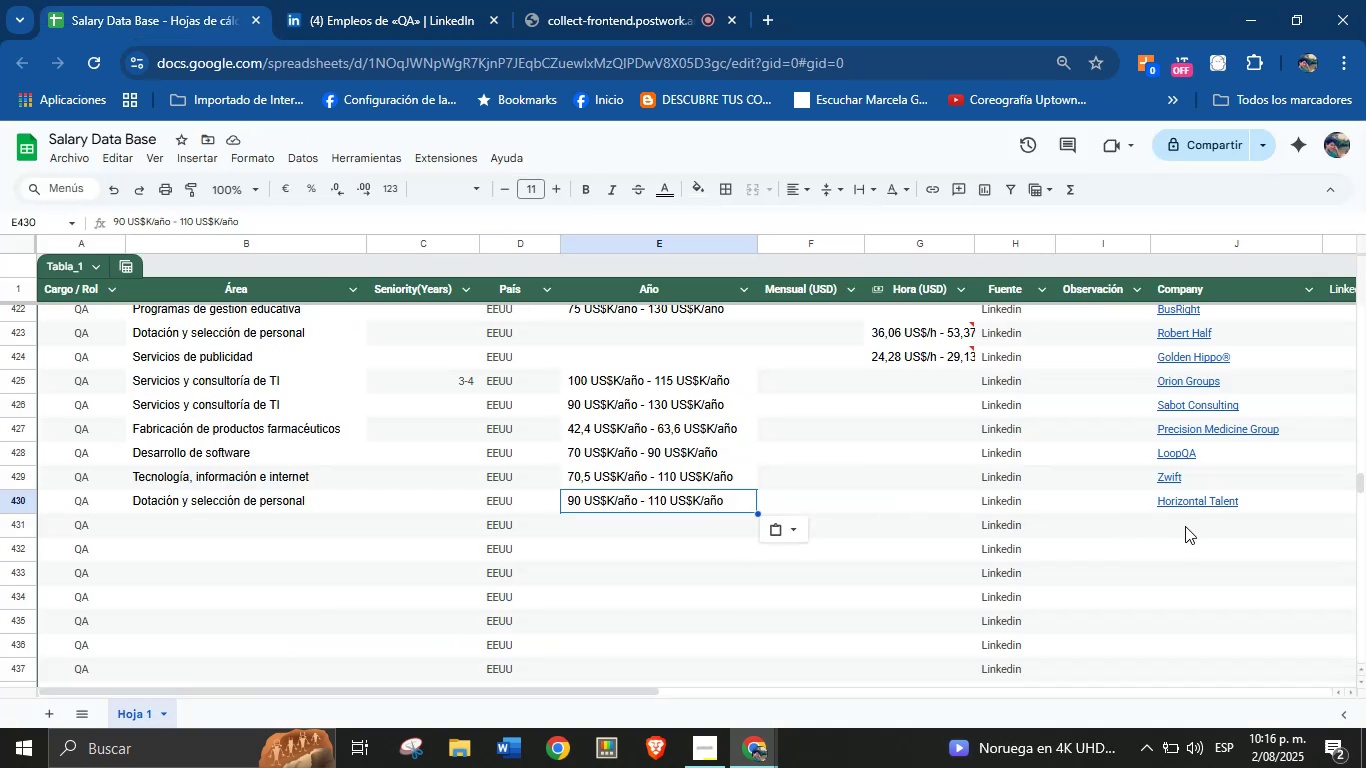 
key(Control+V)
 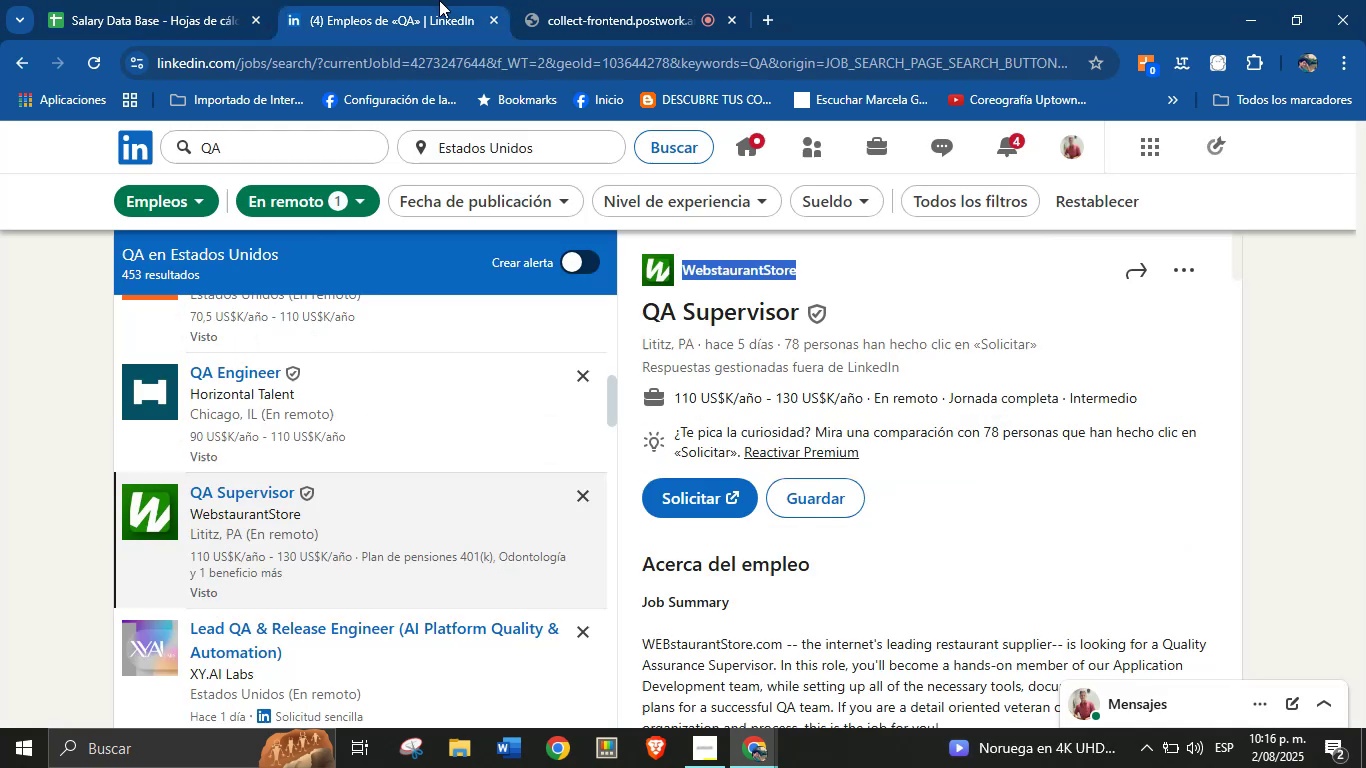 
scroll: coordinate [832, 446], scroll_direction: down, amount: 39.0
 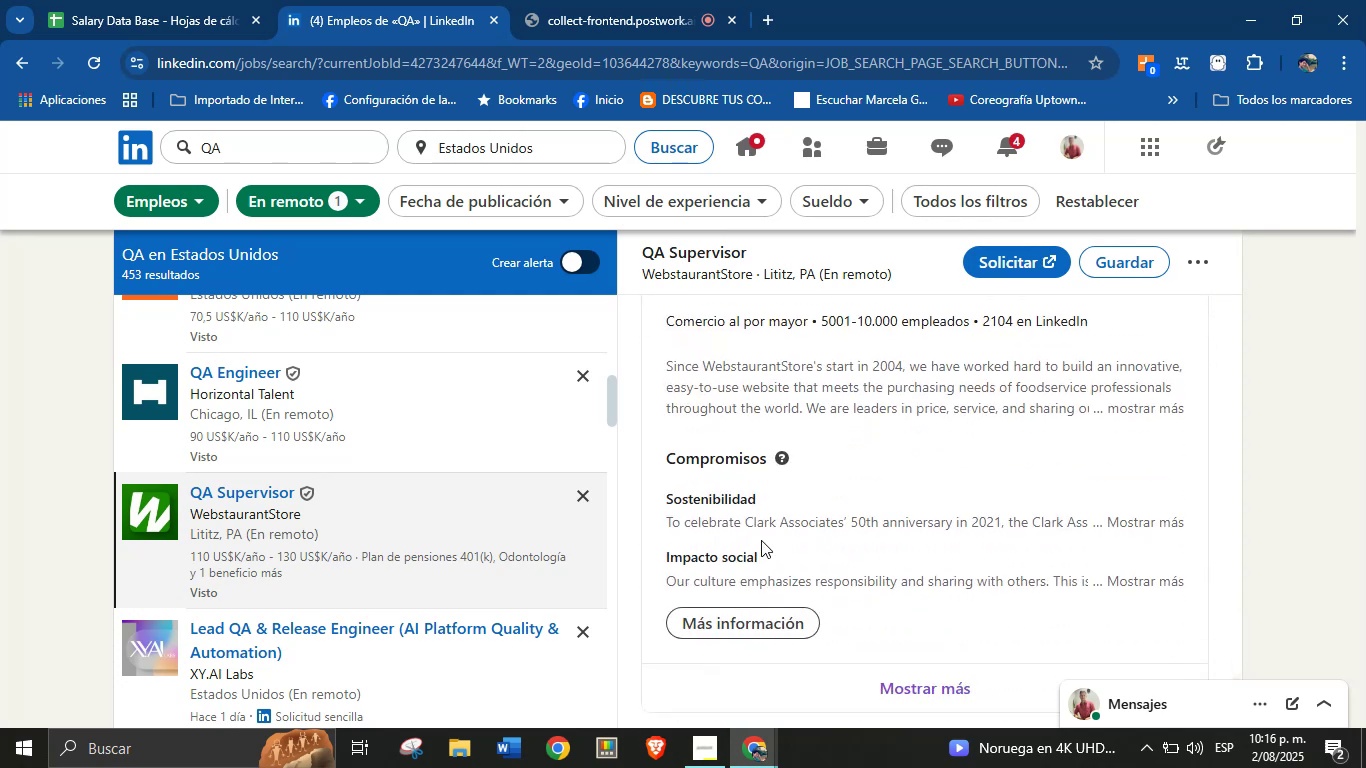 
scroll: coordinate [790, 463], scroll_direction: up, amount: 3.0
 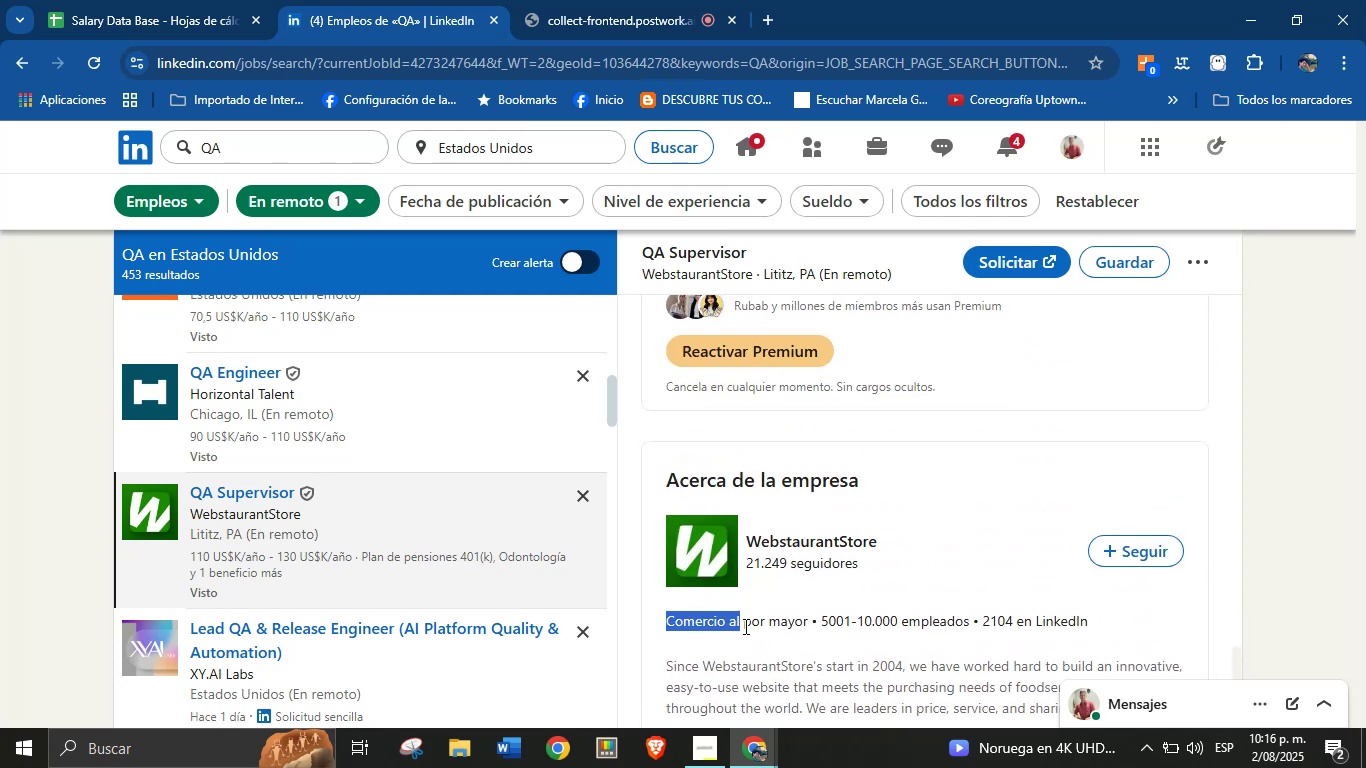 
hold_key(key=ControlLeft, duration=0.39)
 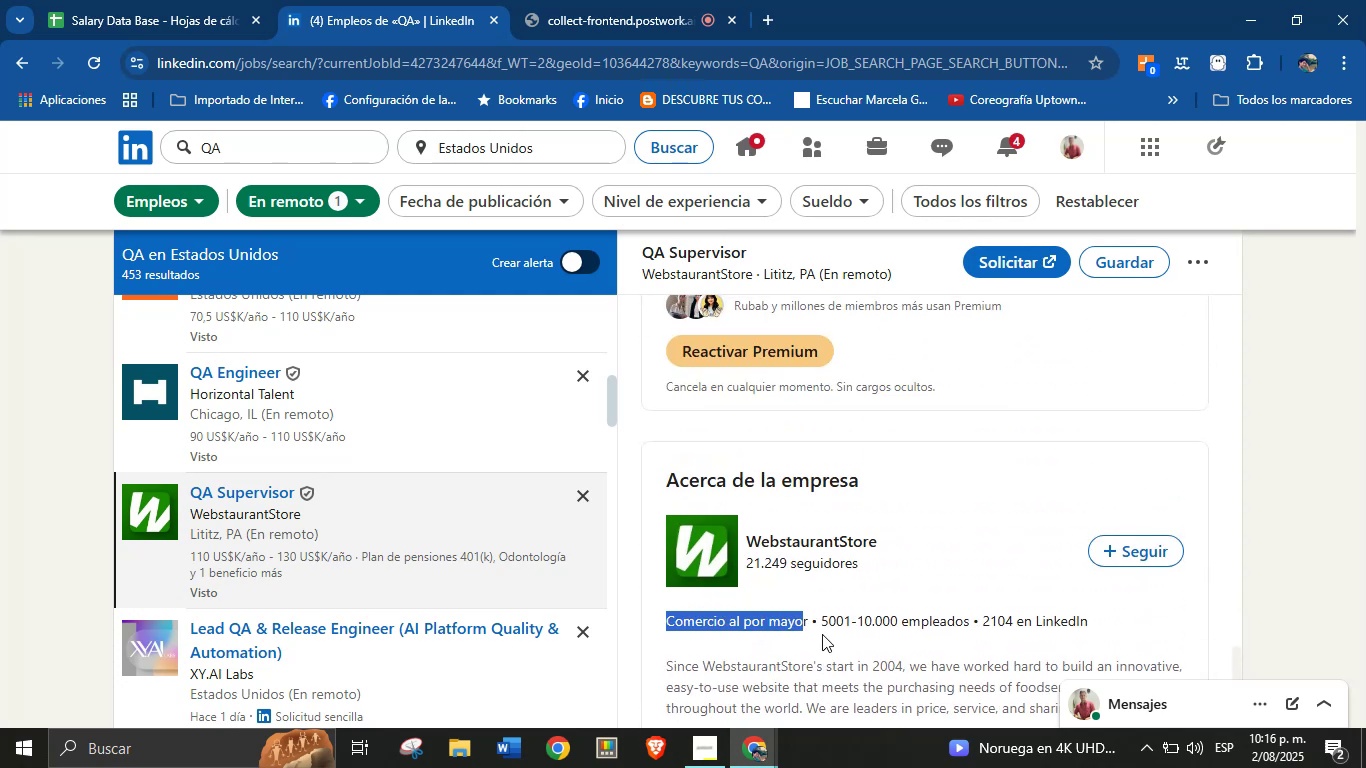 
left_click([822, 634])
 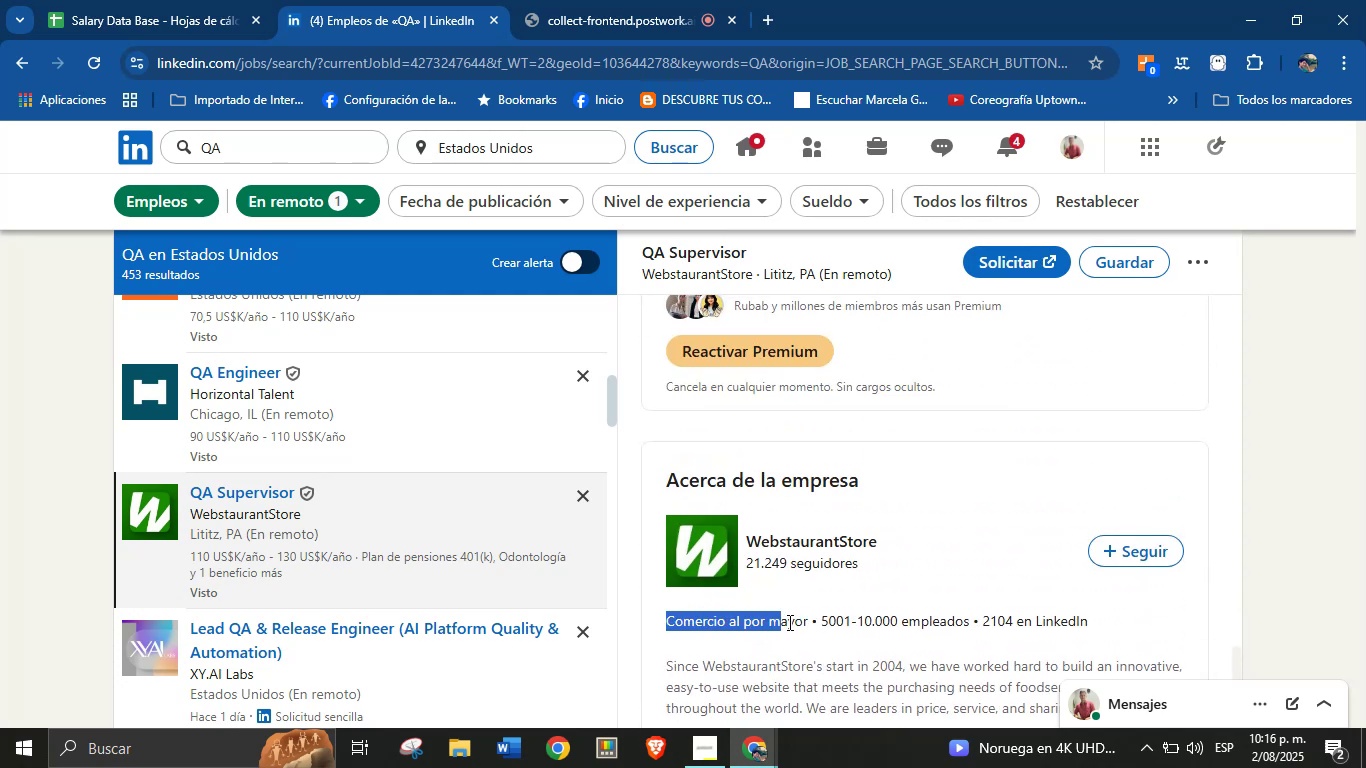 
key(Control+C)
 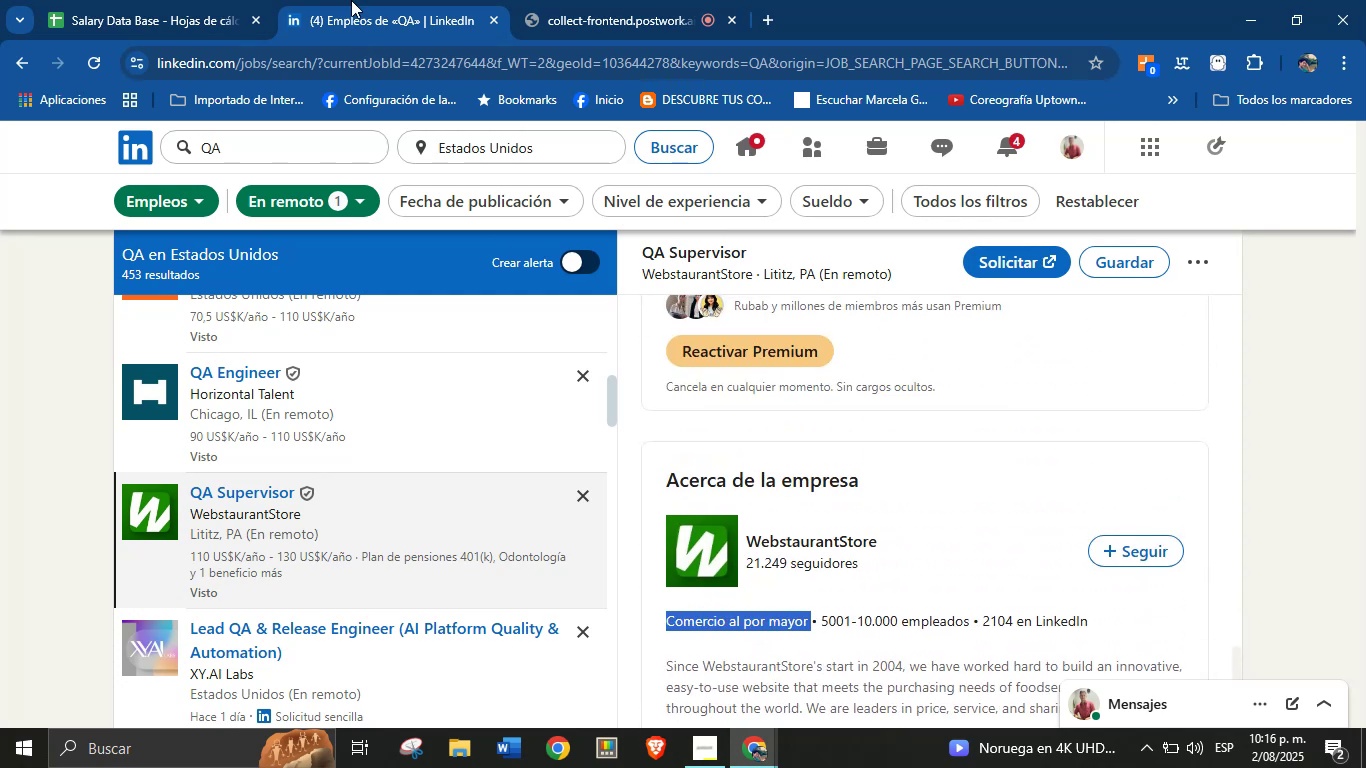 
left_click([212, 0])
 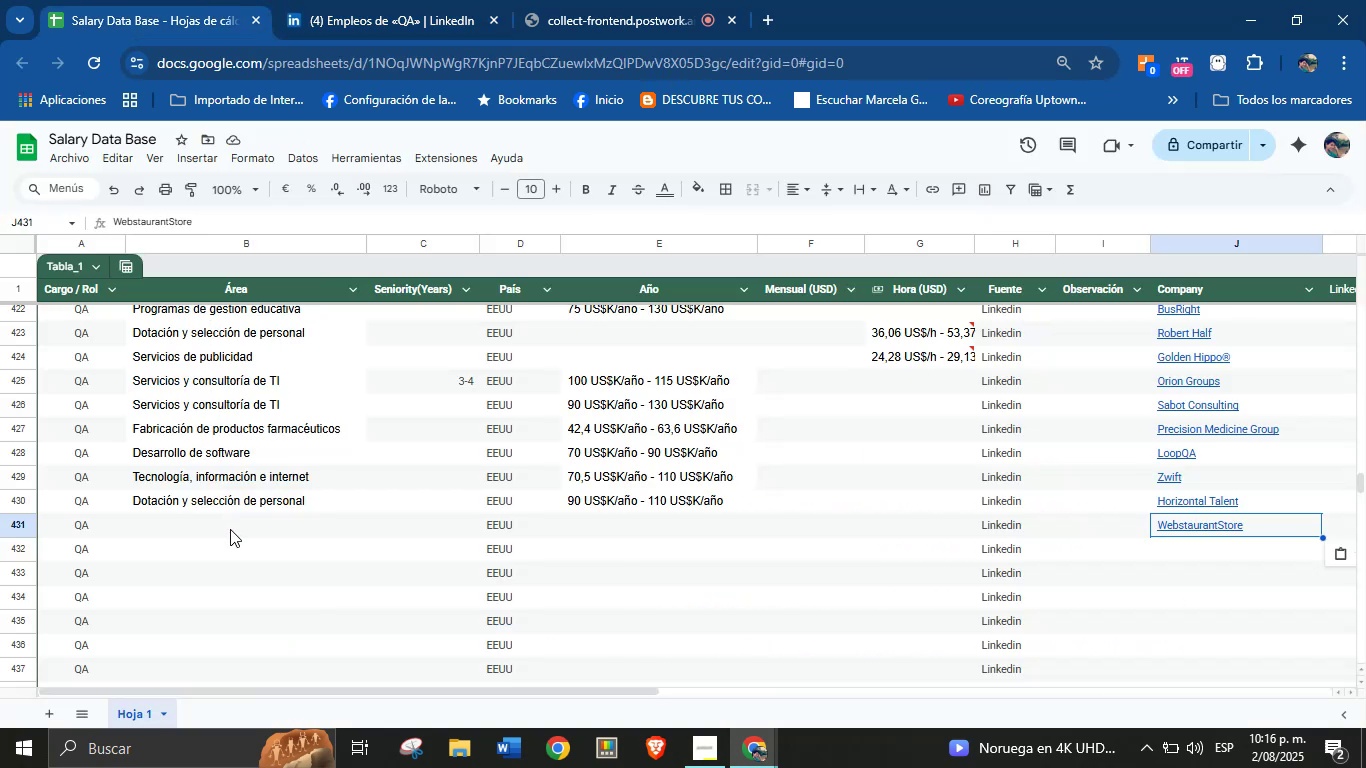 
key(Control+V)
 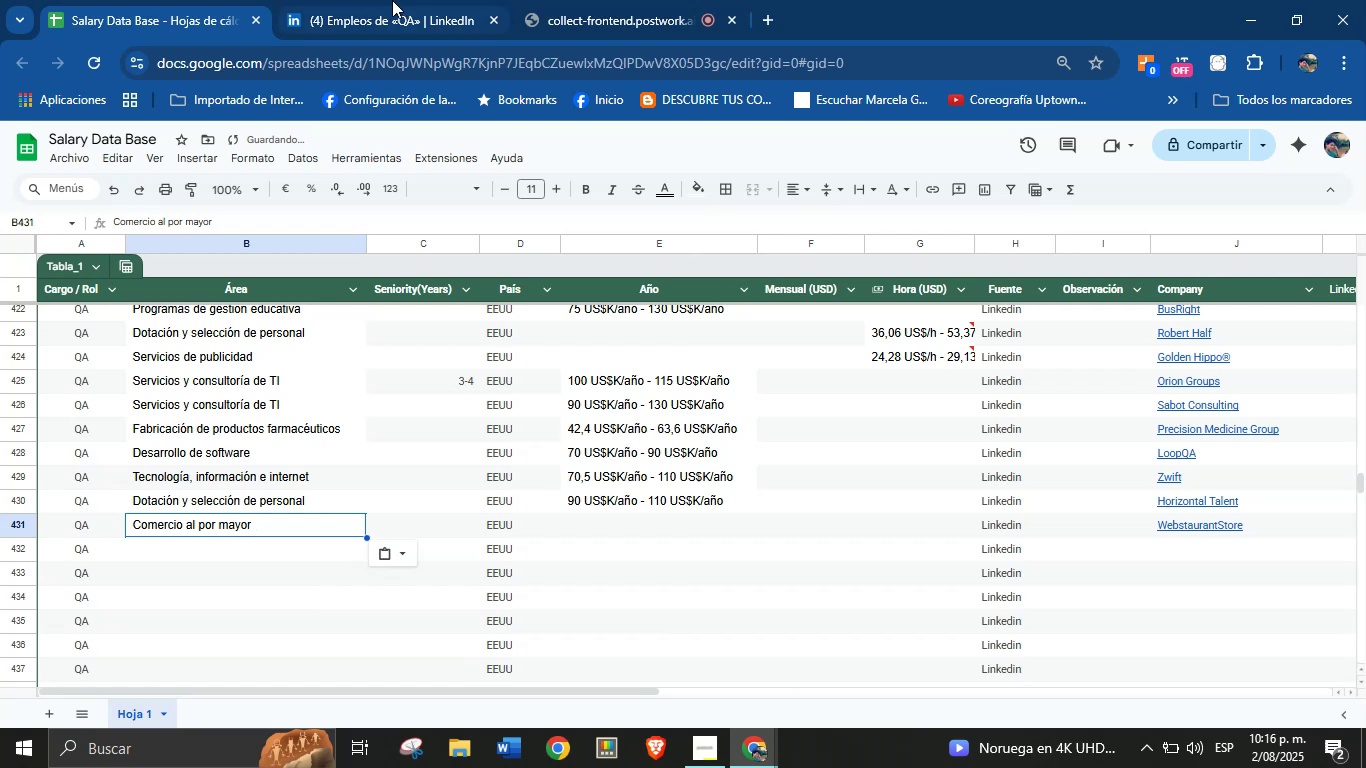 
scroll: coordinate [767, 487], scroll_direction: up, amount: 36.0
 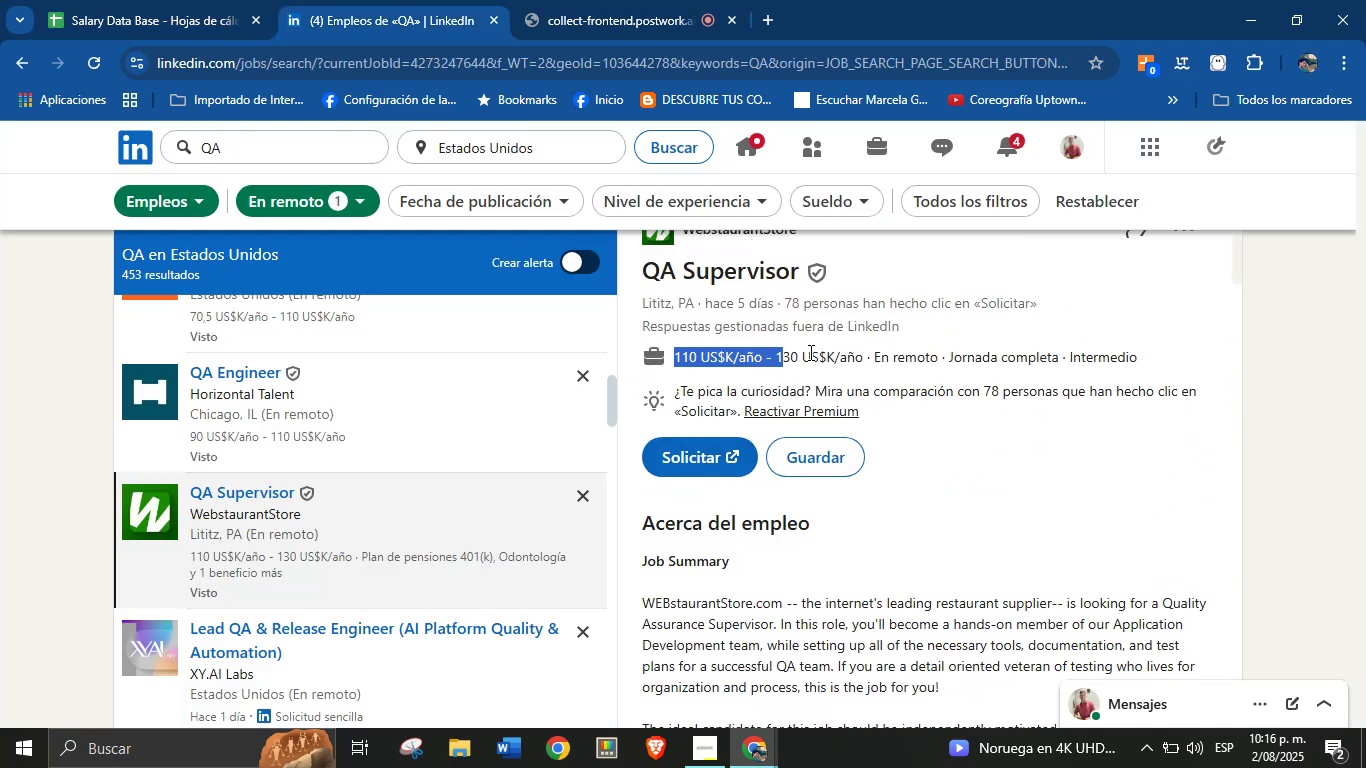 
key(Control+C)
 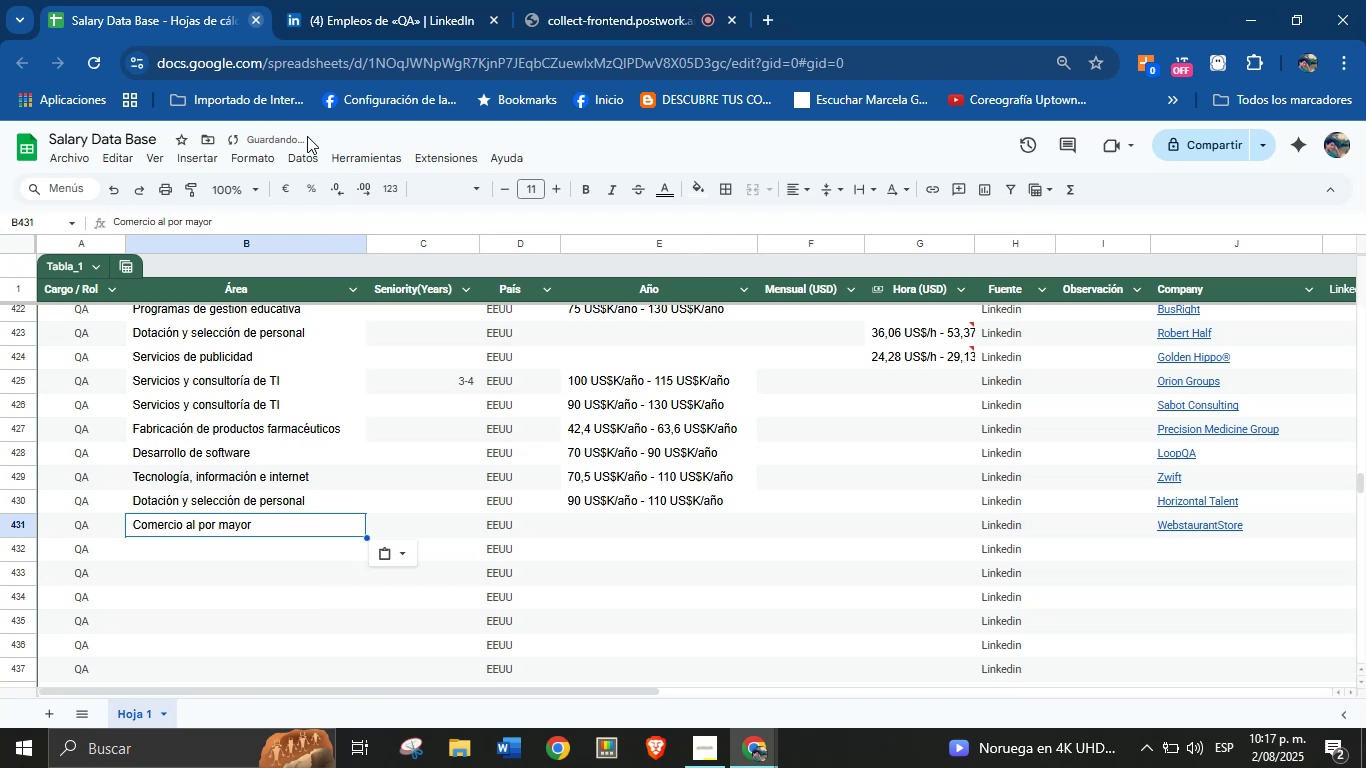 
left_click([623, 534])
 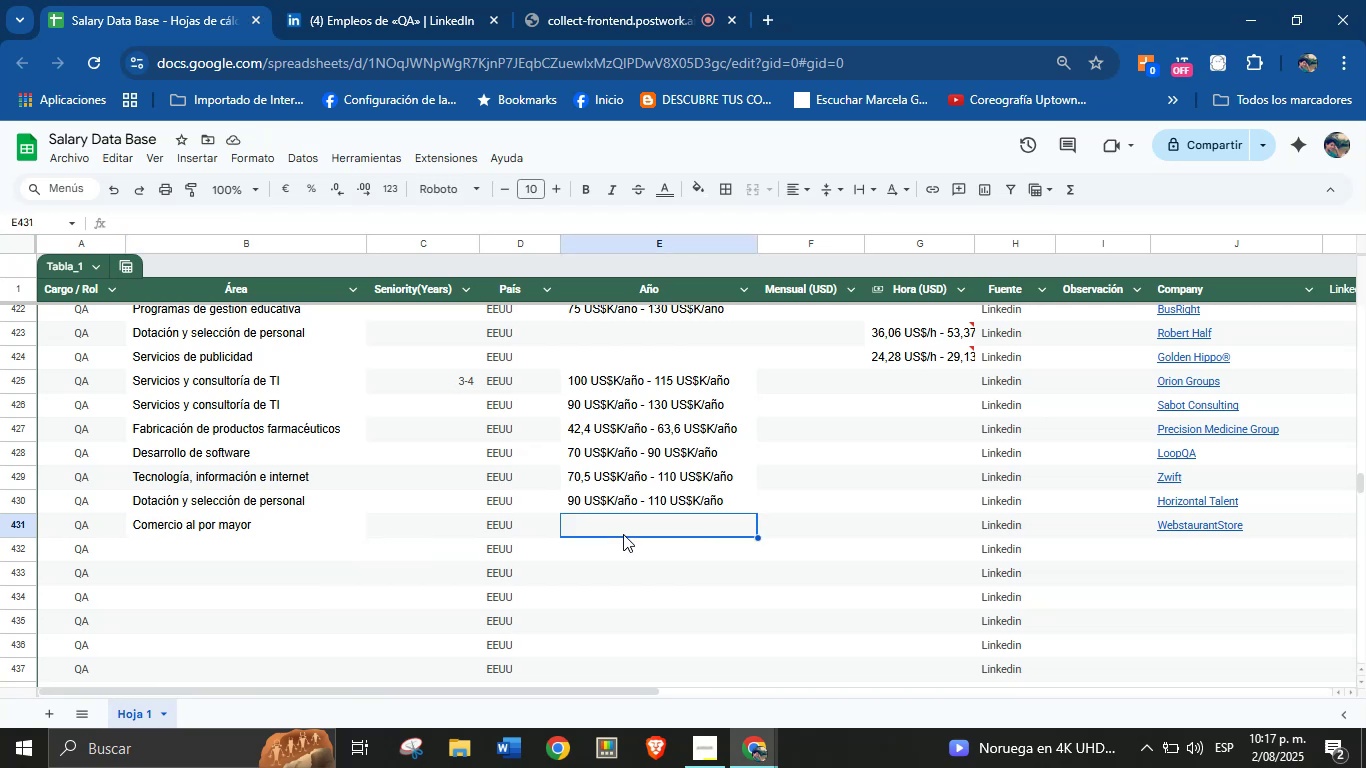 
key(Control+V)
 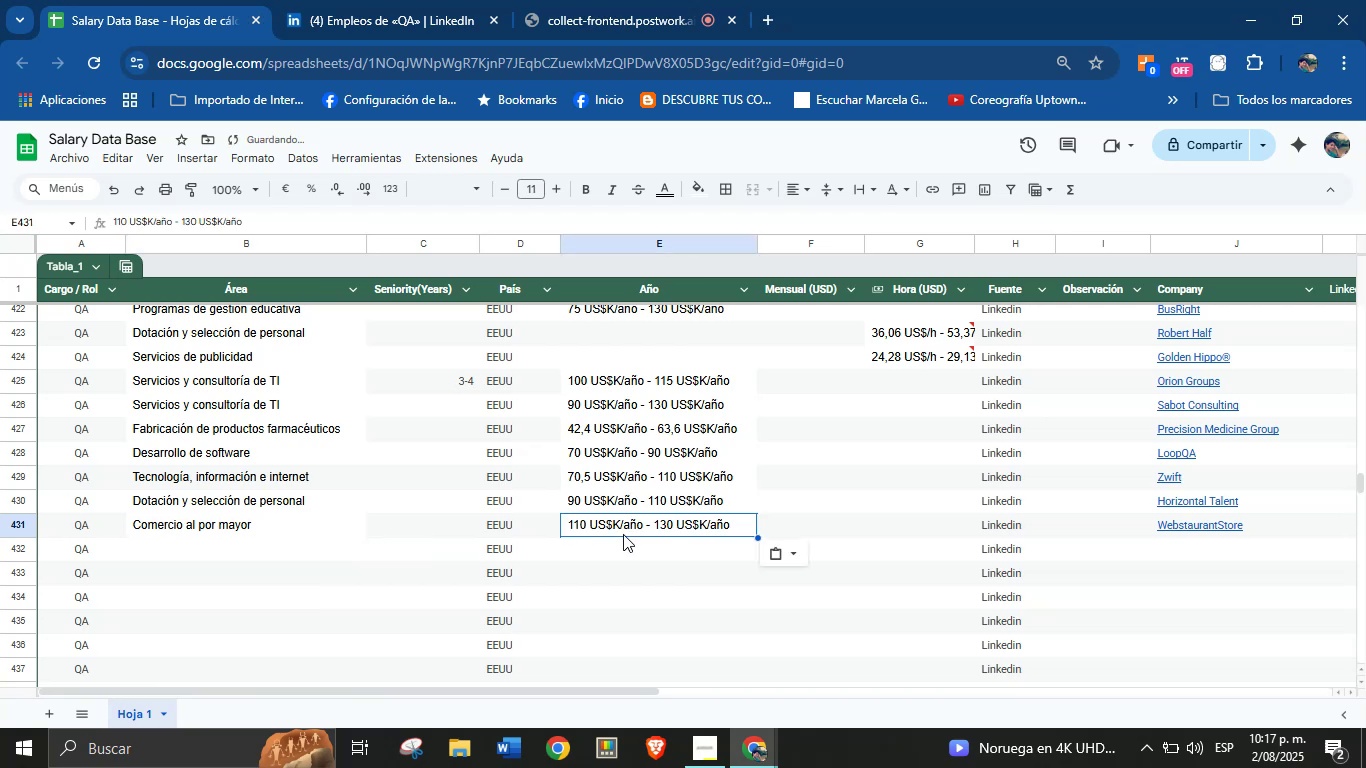 
left_click([400, 0])
 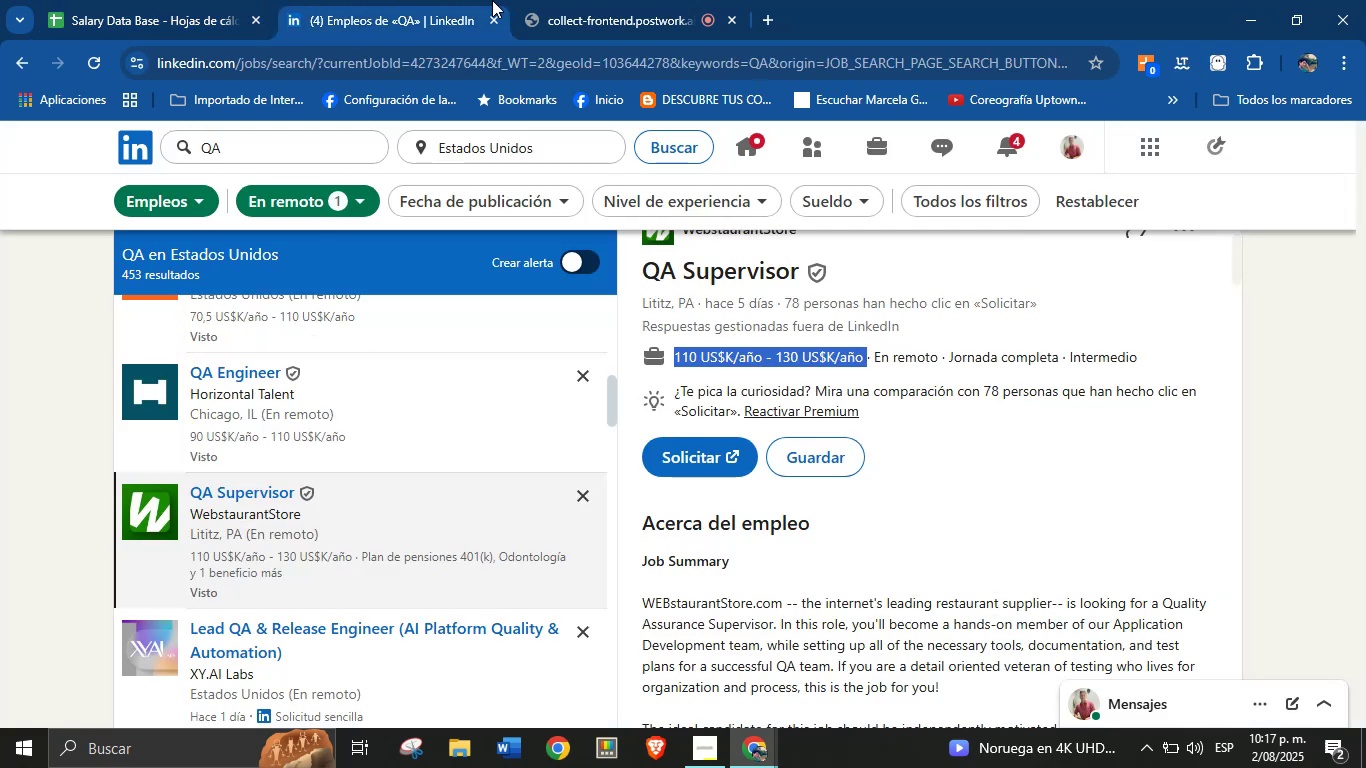 
left_click([606, 0])
 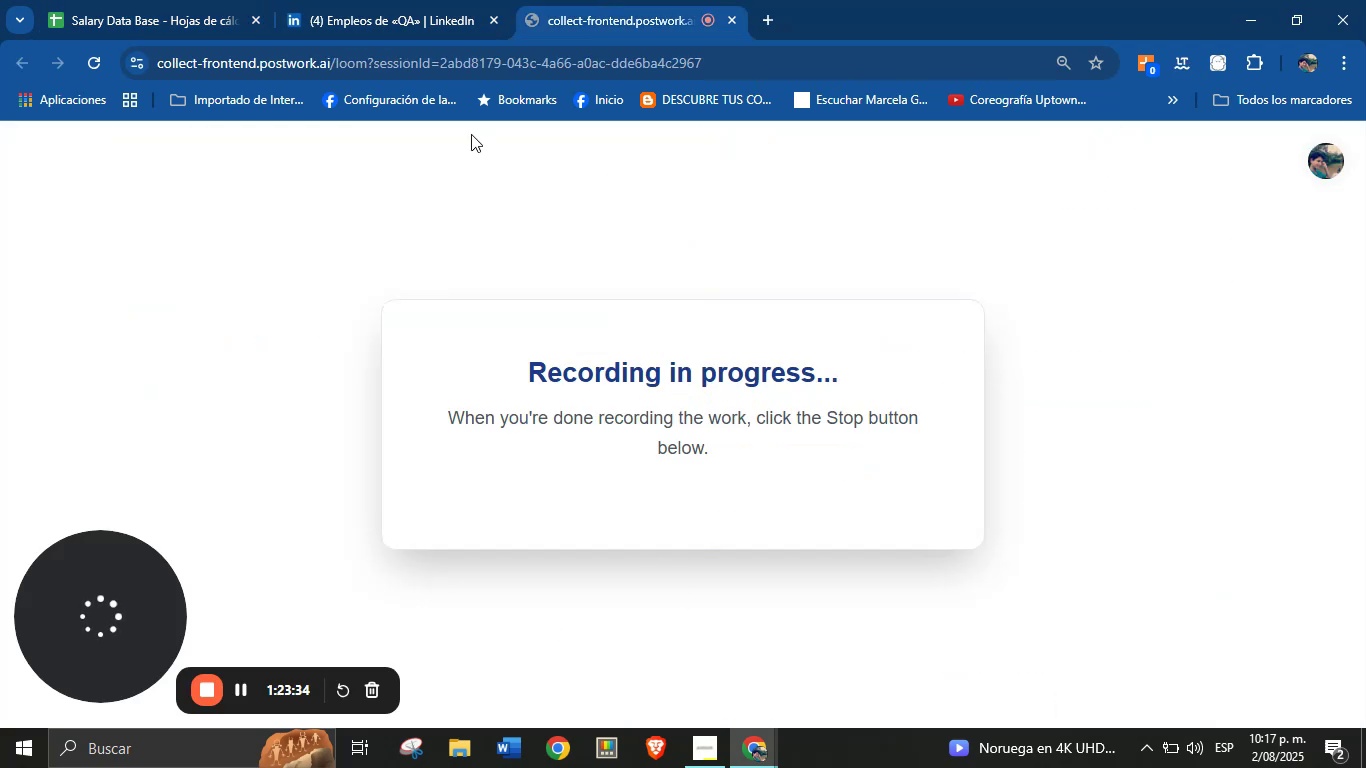 
left_click([388, 0])
 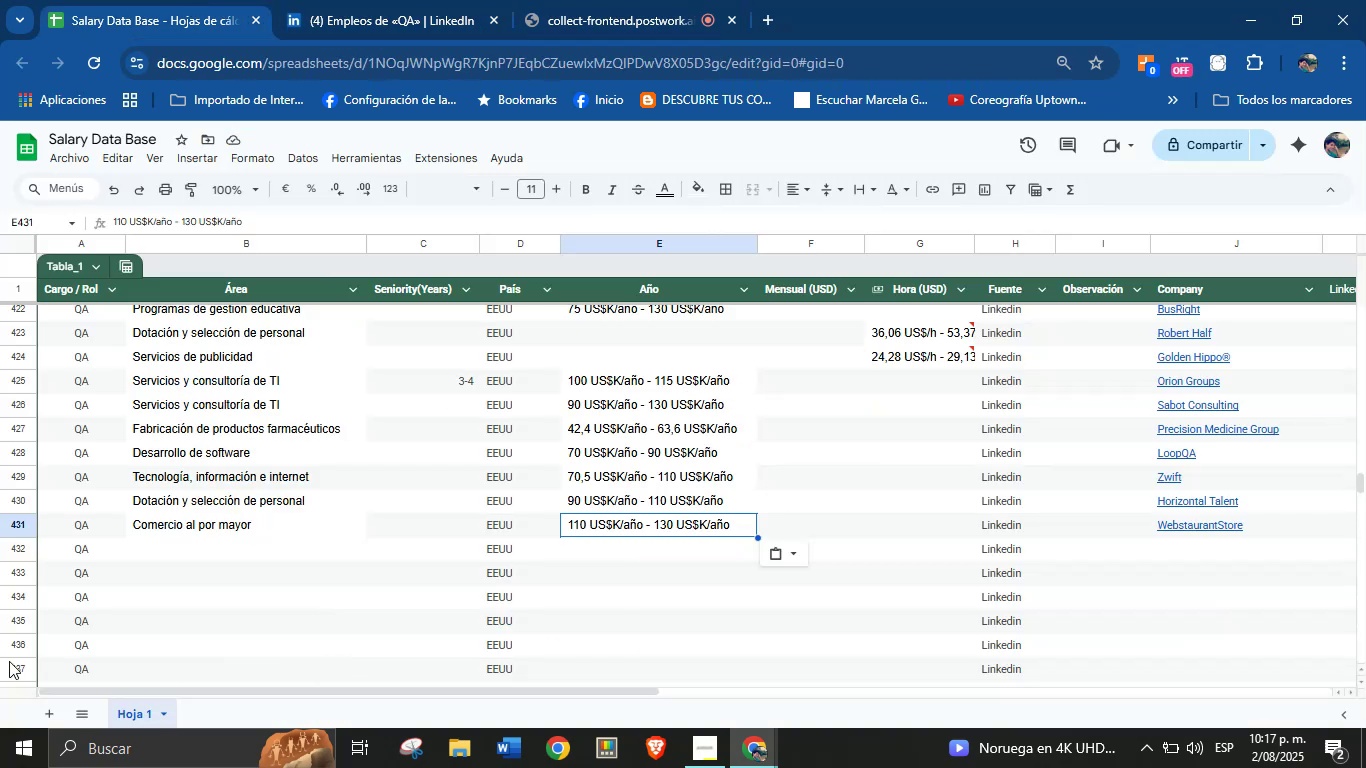 
left_click([189, 548])
 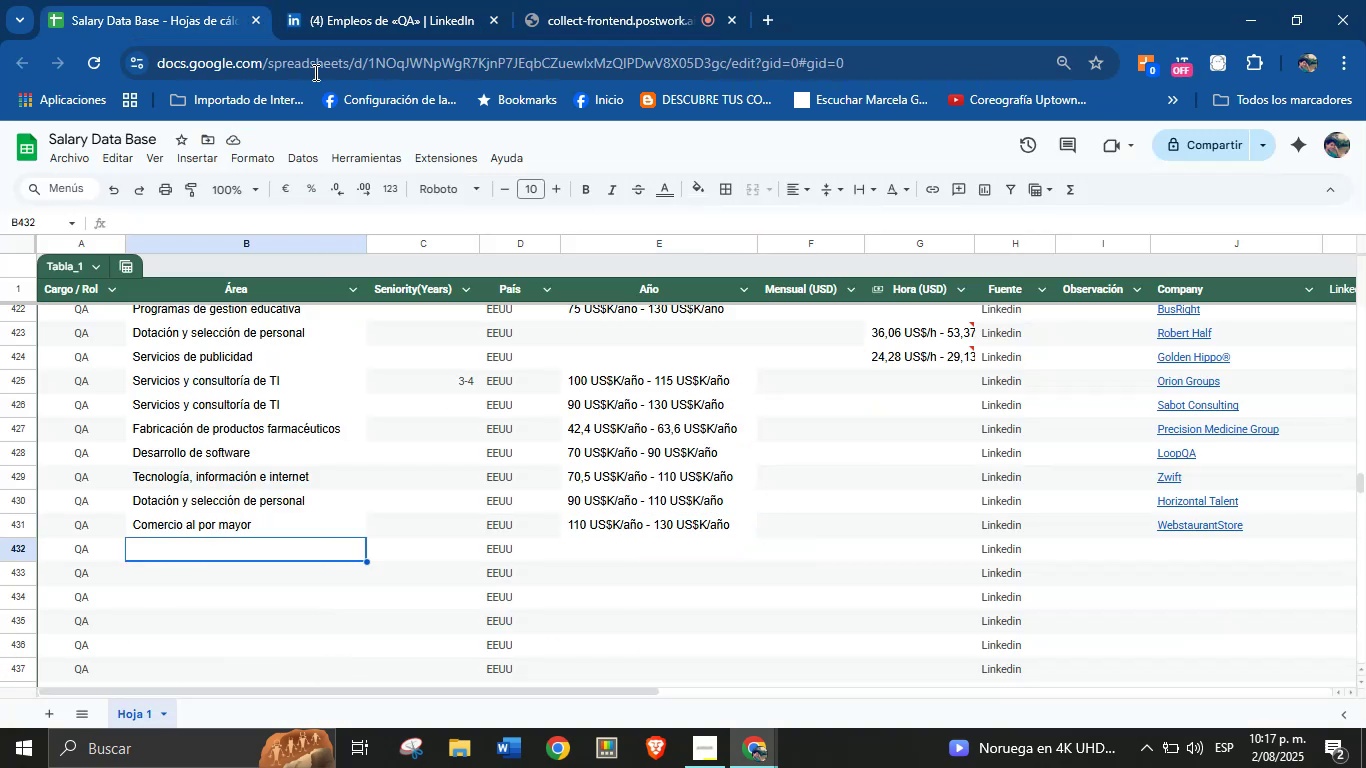 
left_click([386, 3])
 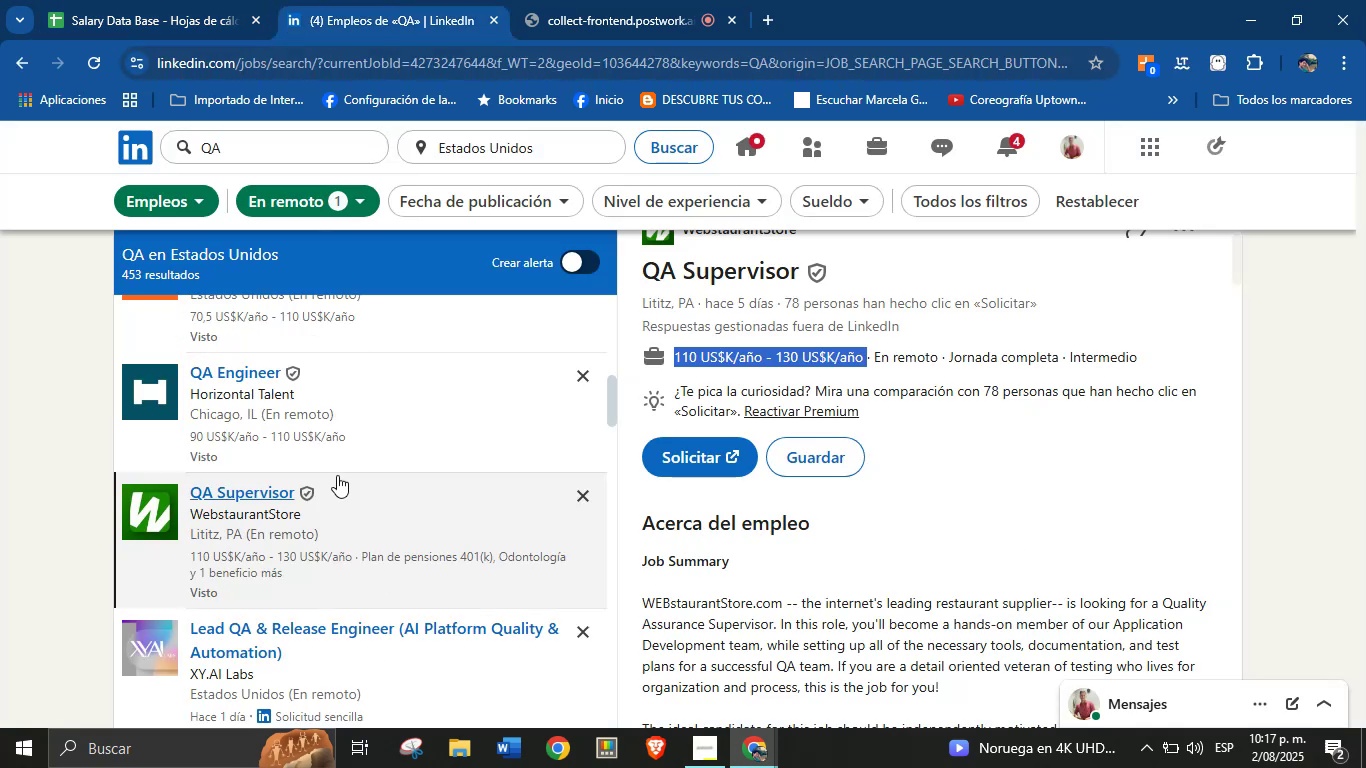 
scroll: coordinate [330, 511], scroll_direction: down, amount: 3.0
 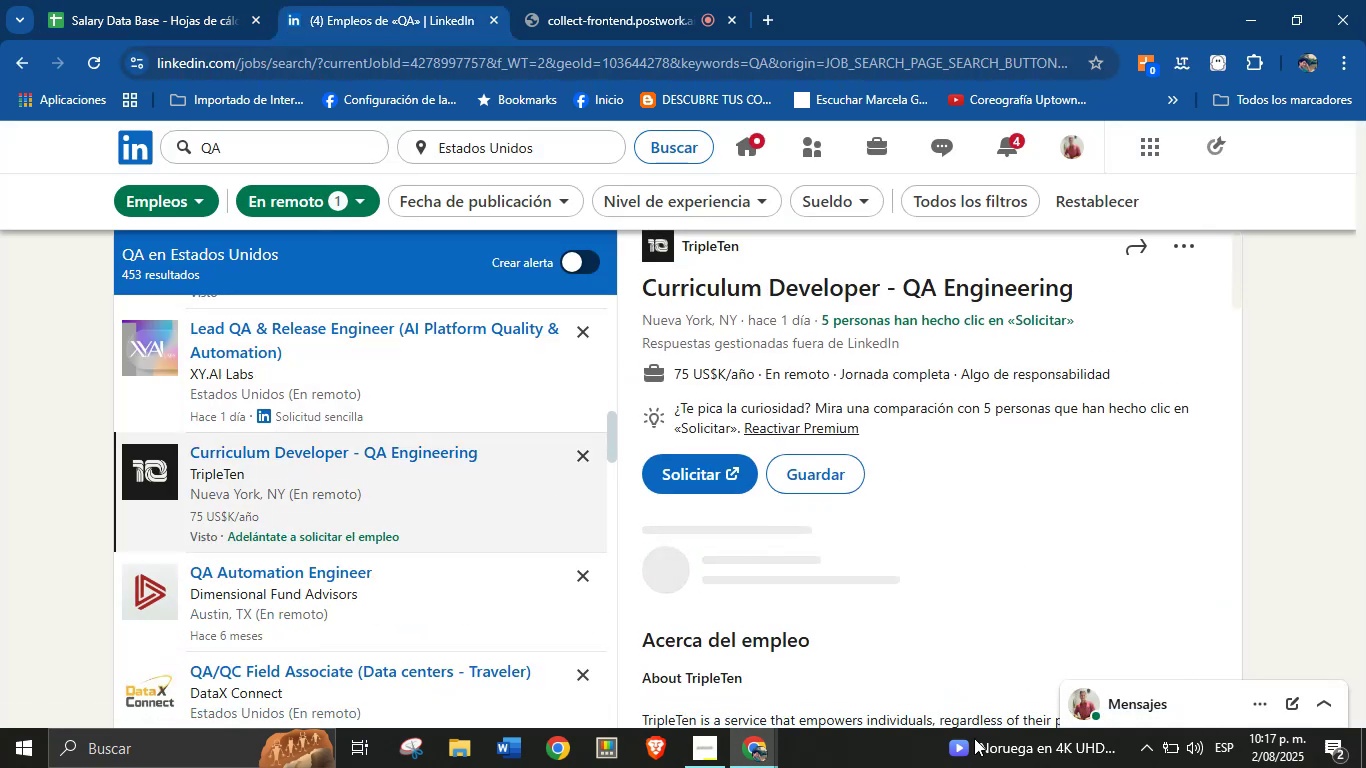 
wait(6.96)
 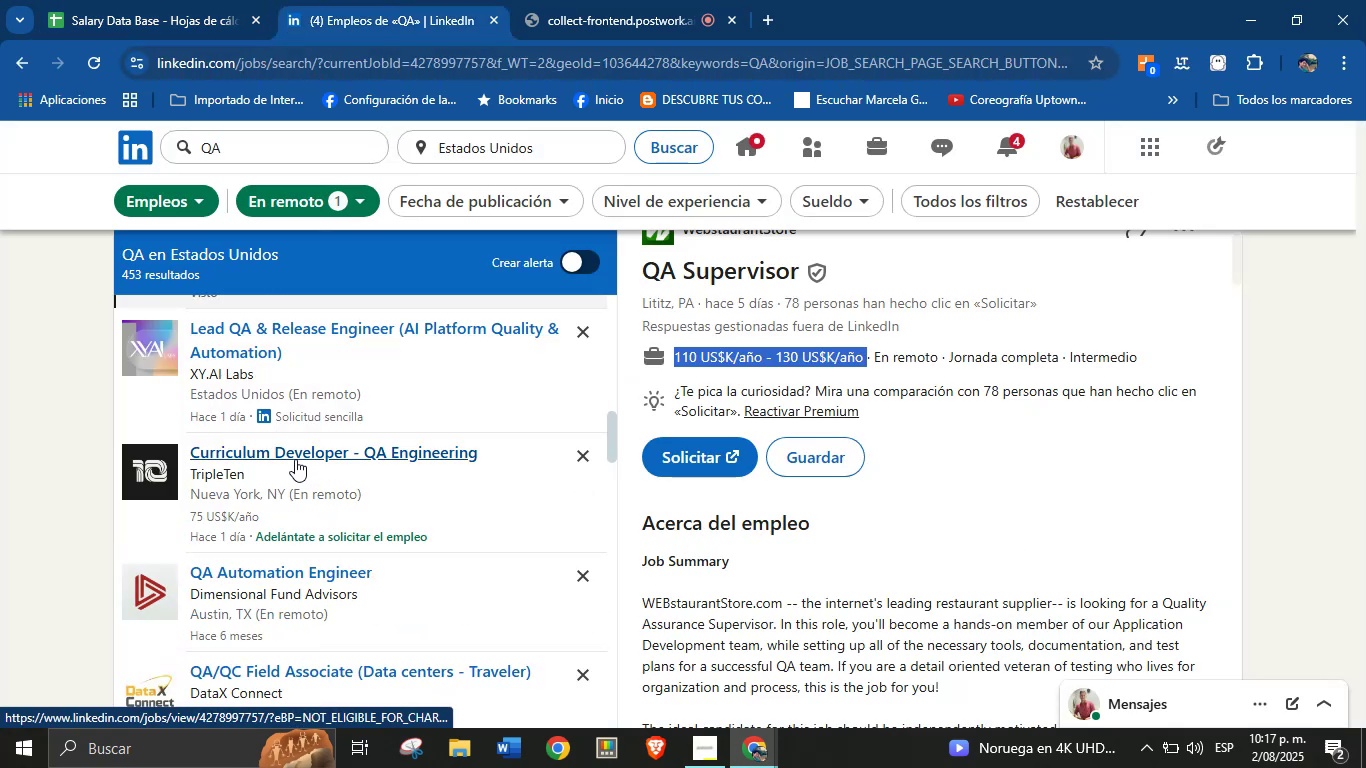 
scroll: coordinate [789, 320], scroll_direction: up, amount: 1.0
 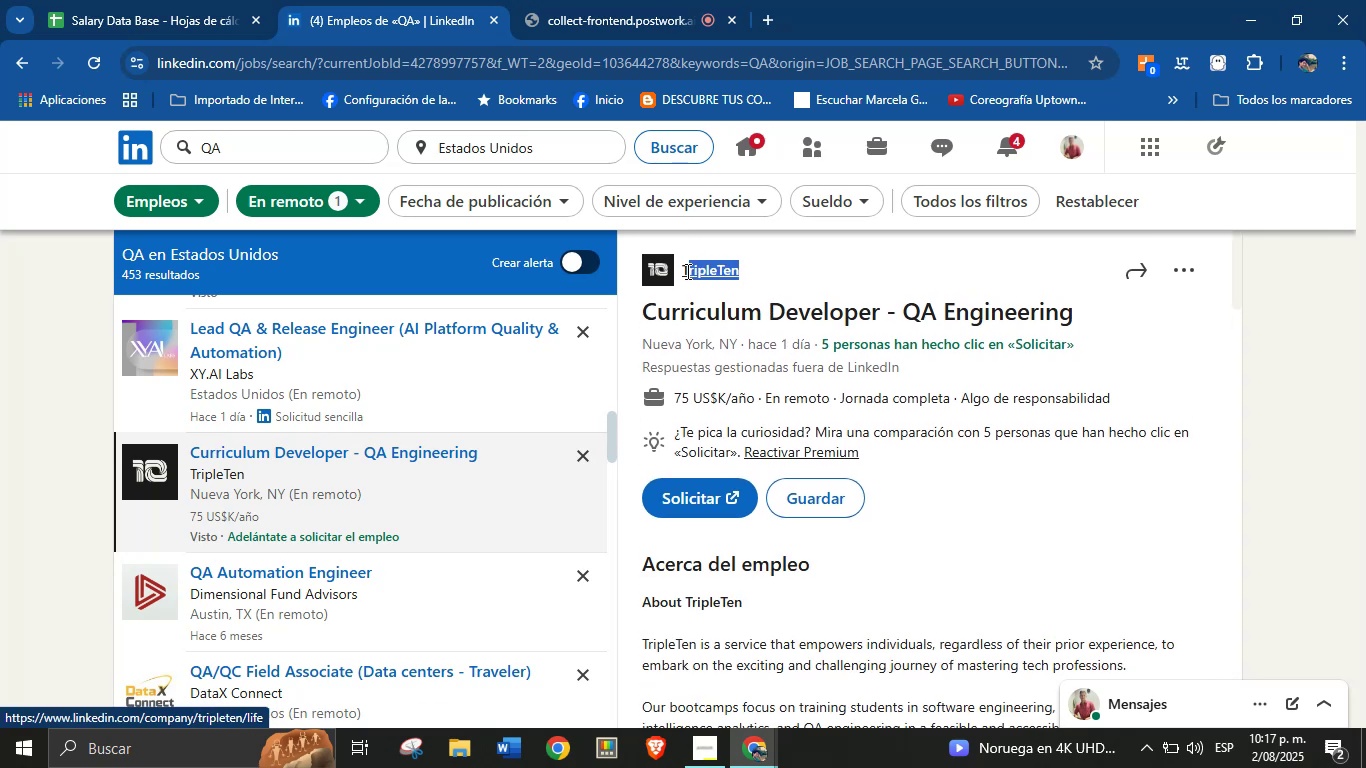 
key(Control+C)
 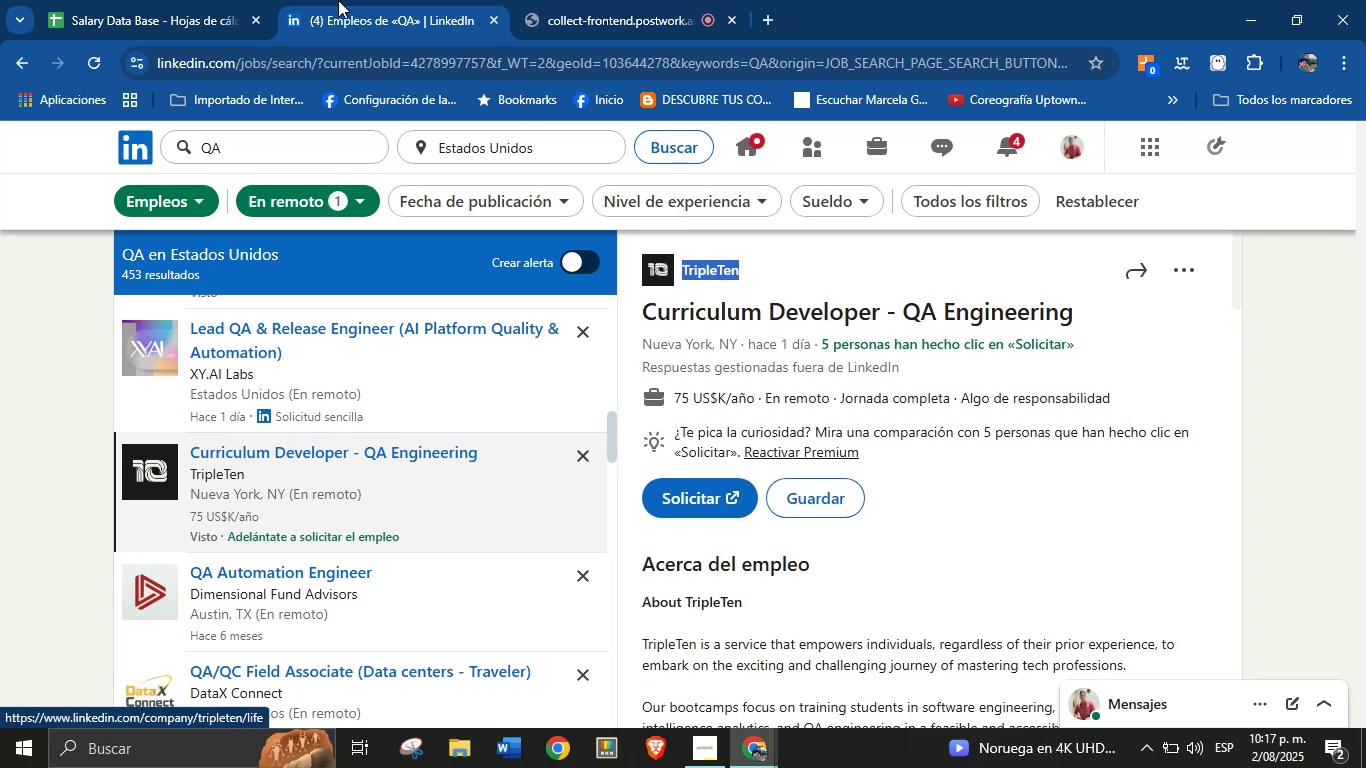 
left_click([233, 0])
 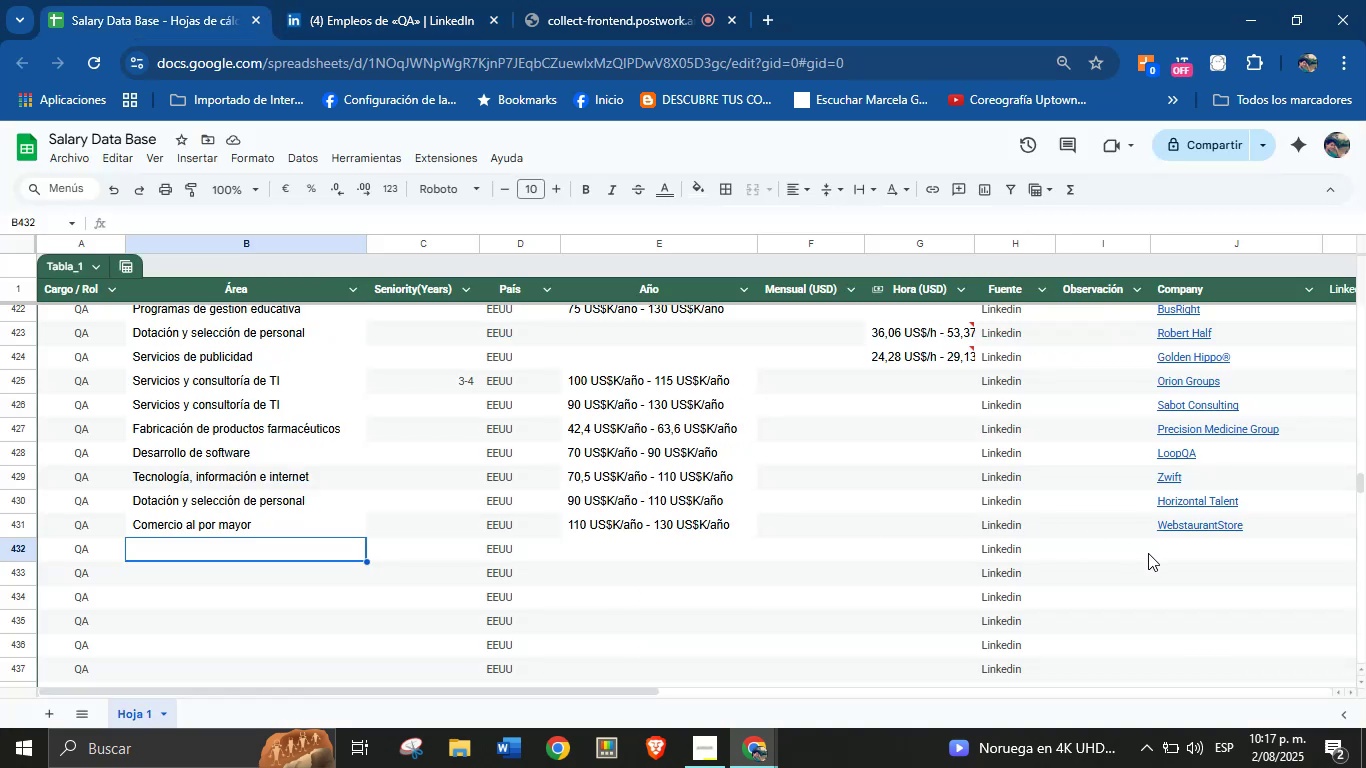 
left_click([1172, 556])
 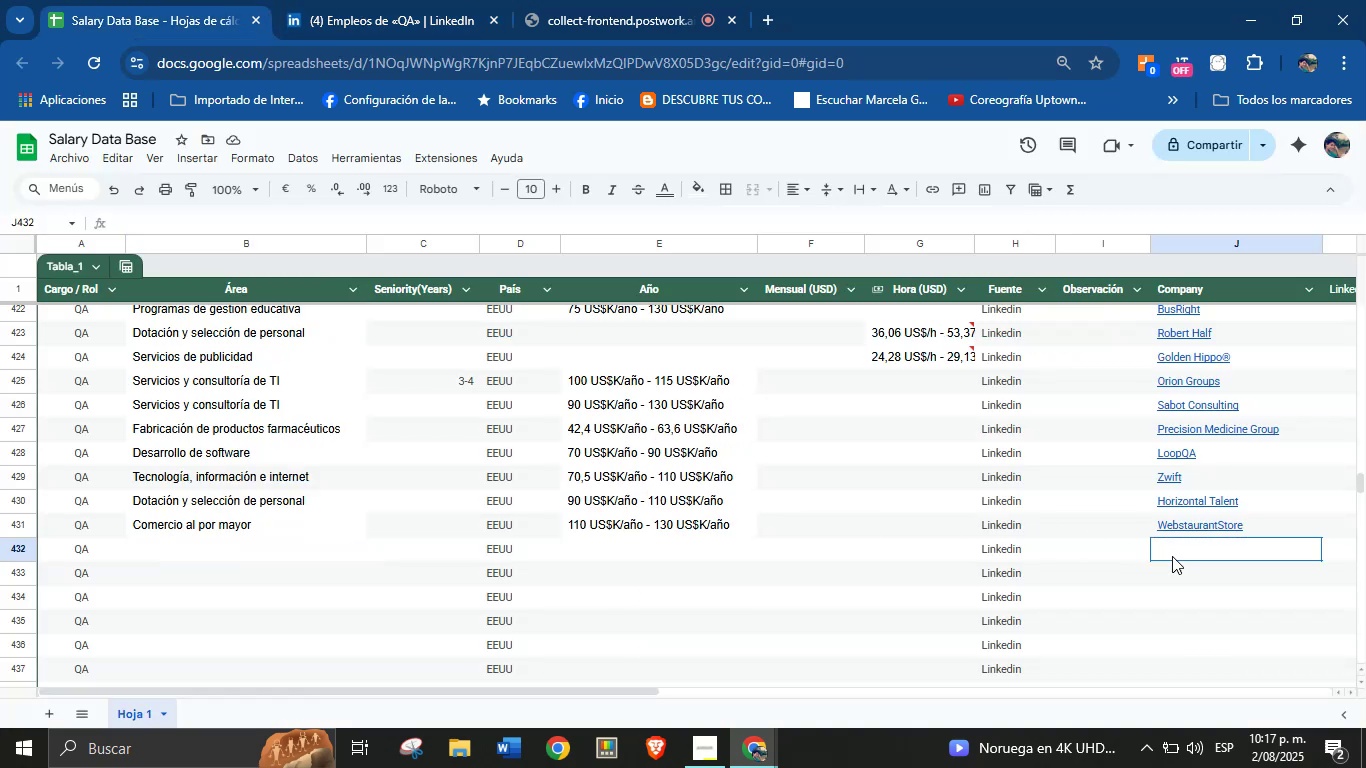 
key(Control+V)
 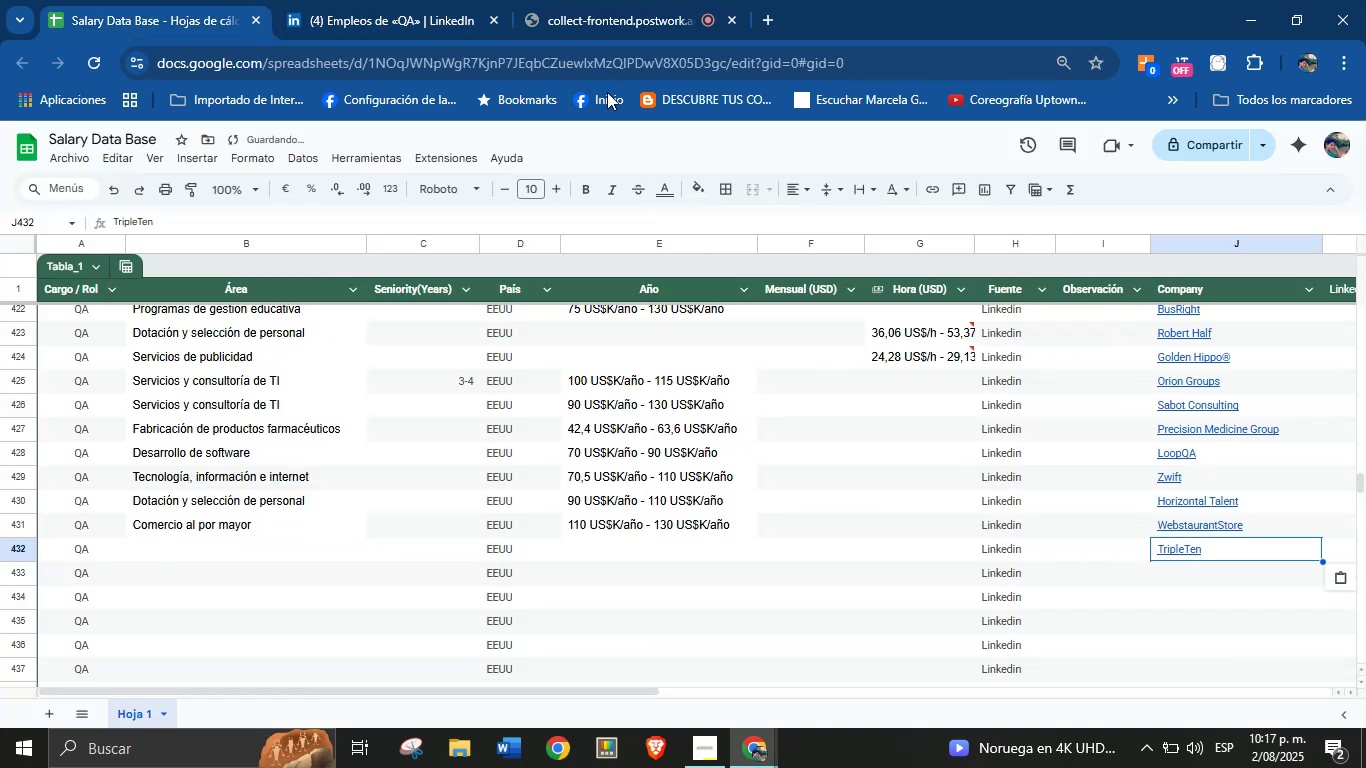 
left_click([443, 0])
 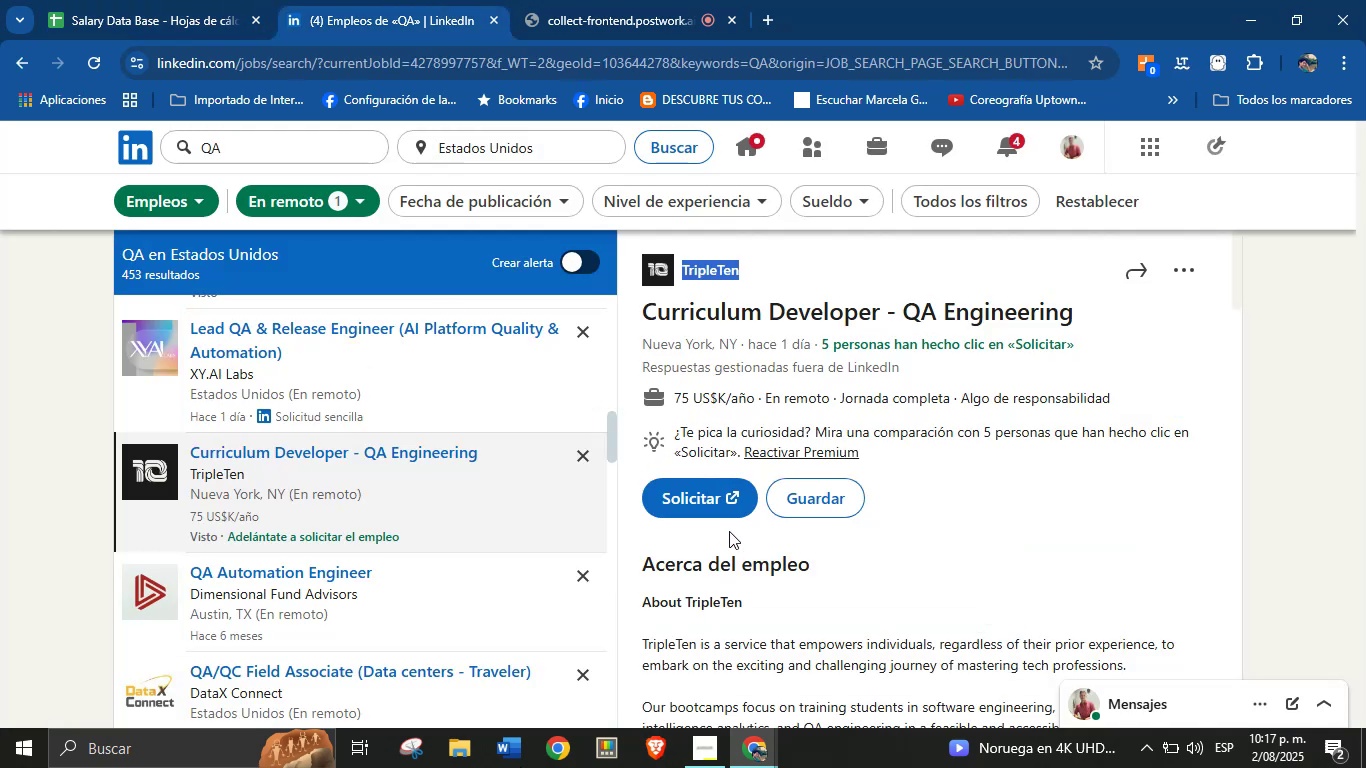 
scroll: coordinate [830, 507], scroll_direction: down, amount: 31.0
 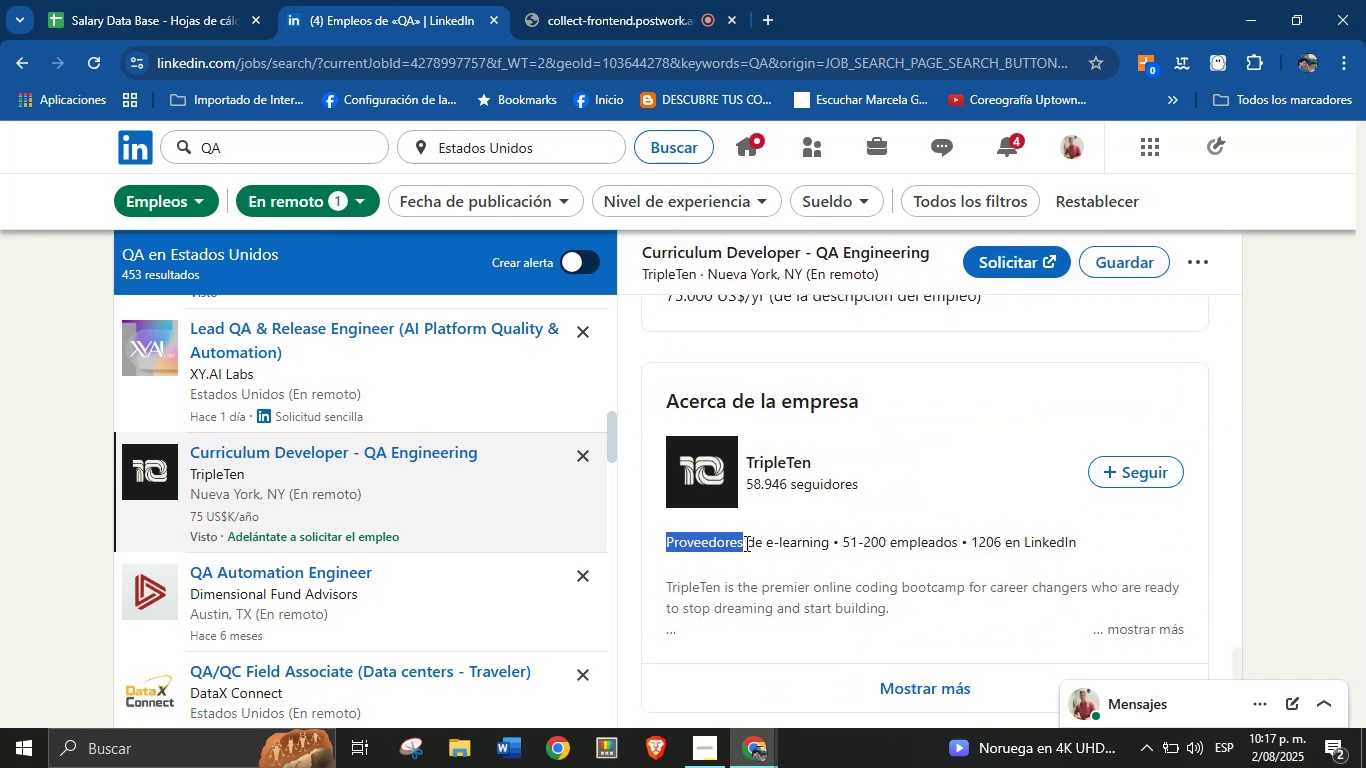 
key(Control+C)
 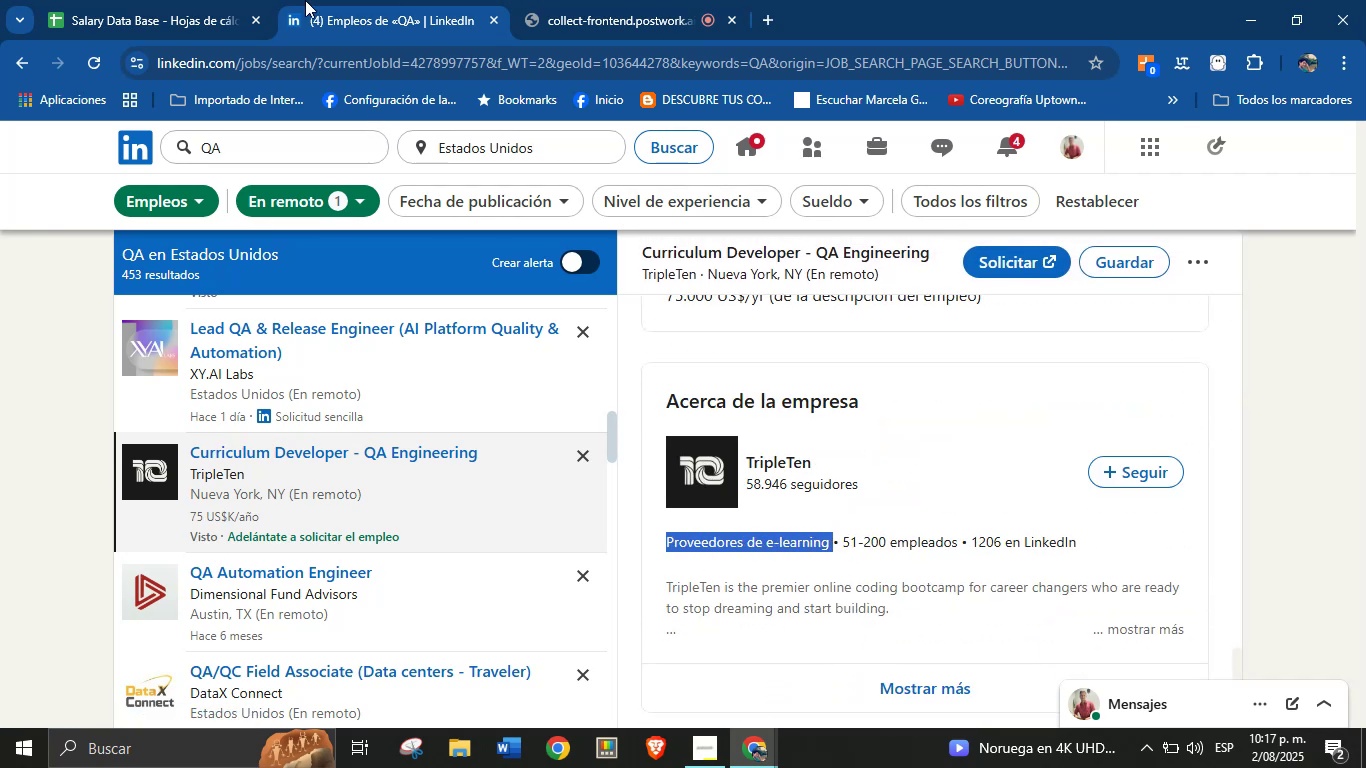 
left_click([204, 0])
 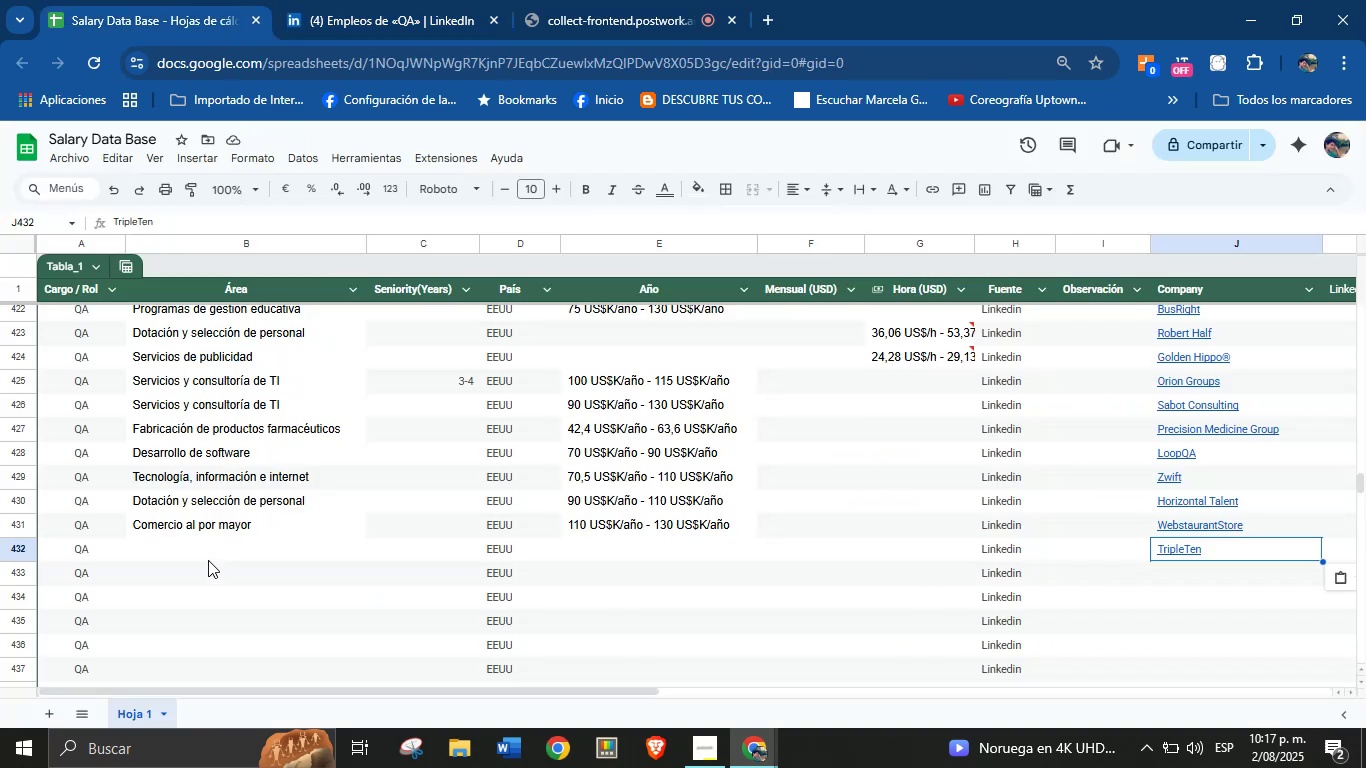 
key(Control+V)
 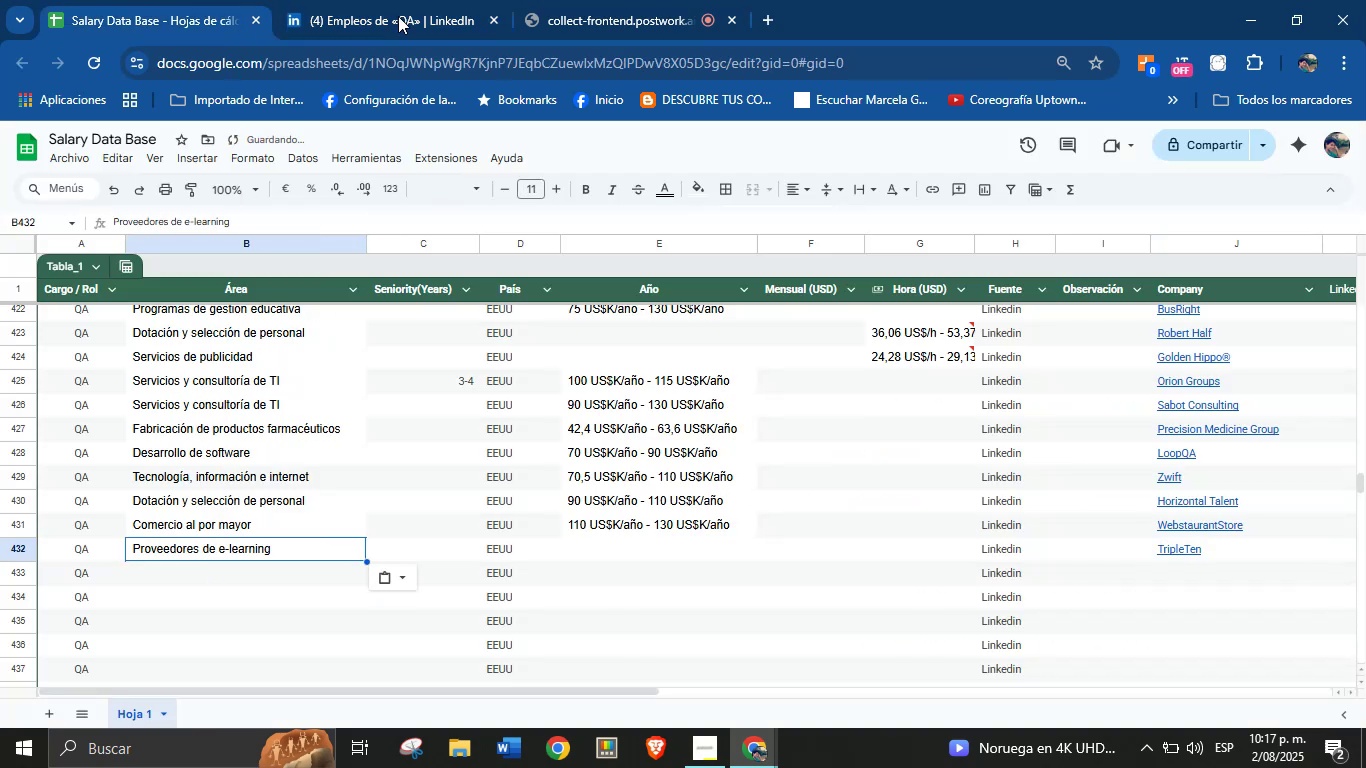 
left_click([391, 0])
 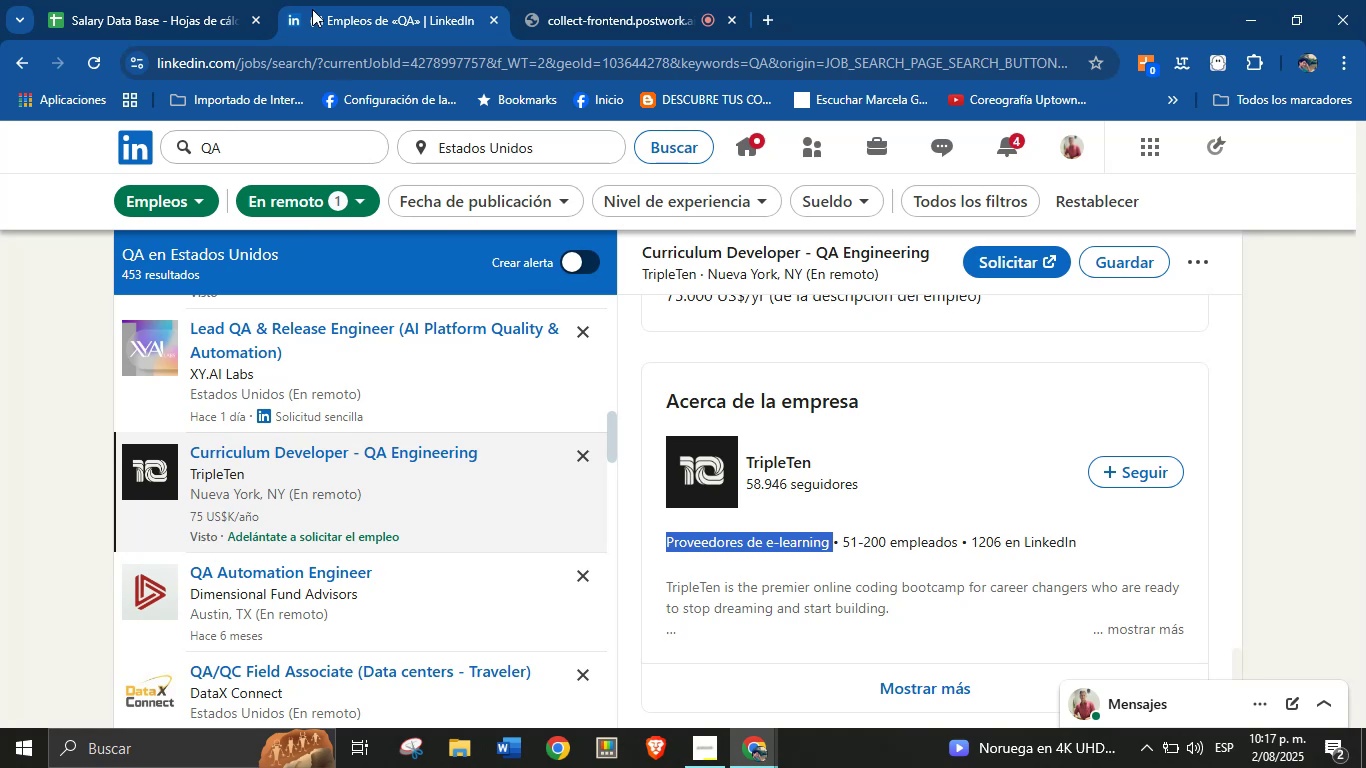 
left_click([213, 0])
 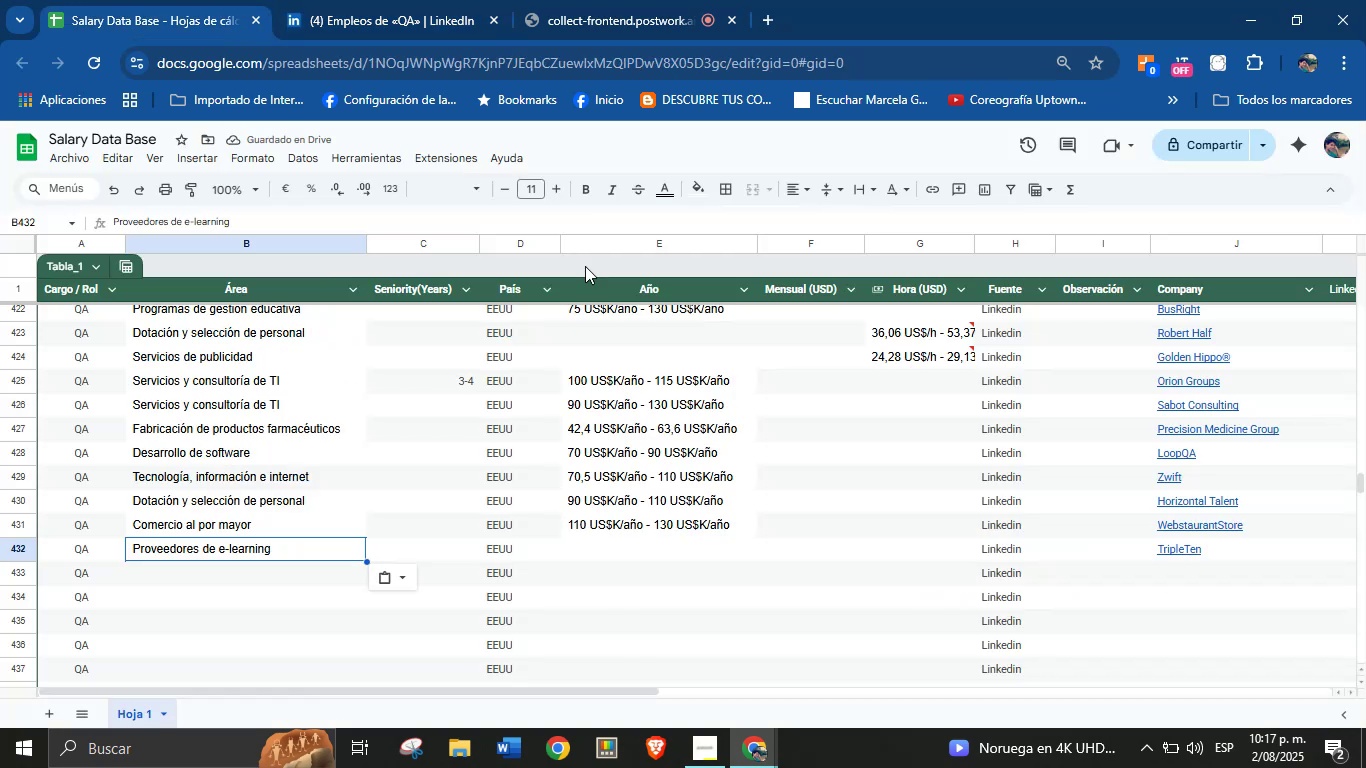 
left_click([410, 0])
 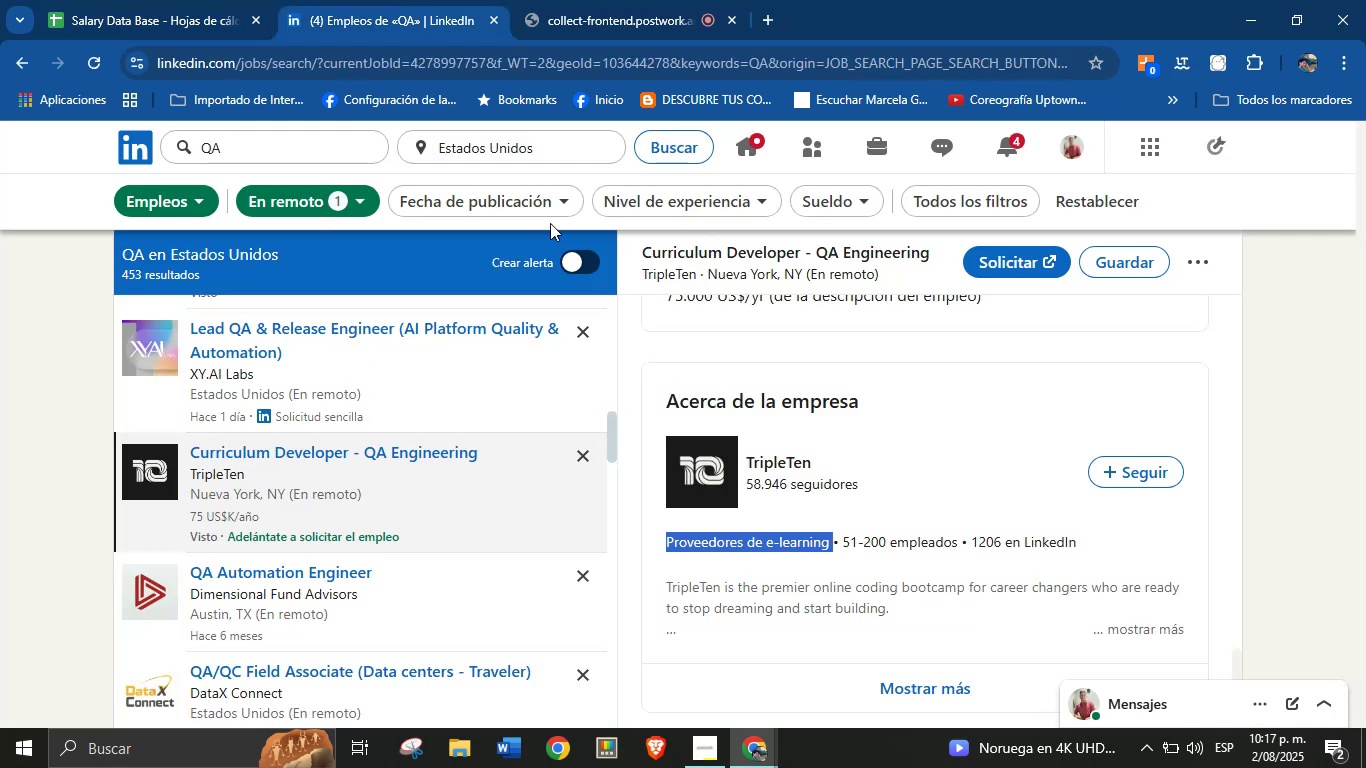 
scroll: coordinate [740, 537], scroll_direction: up, amount: 25.0
 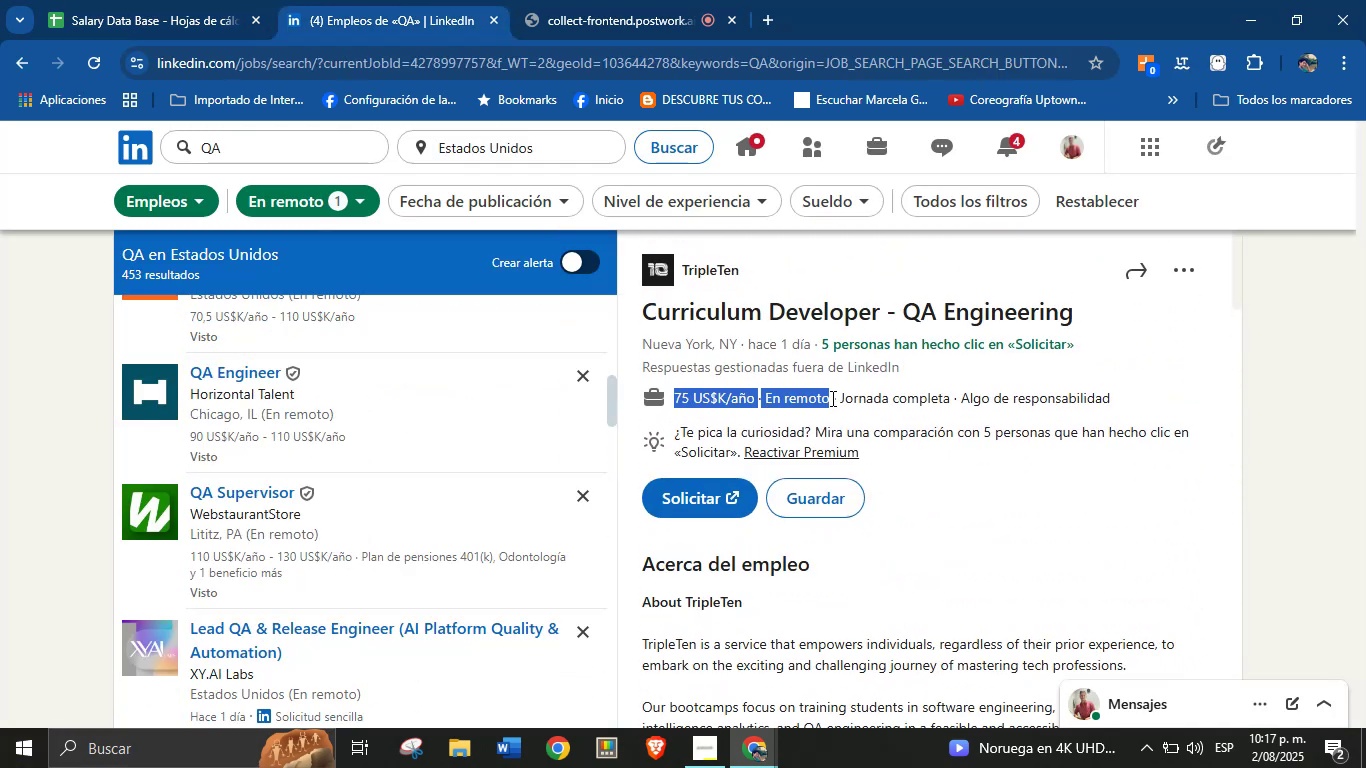 
key(Control+C)
 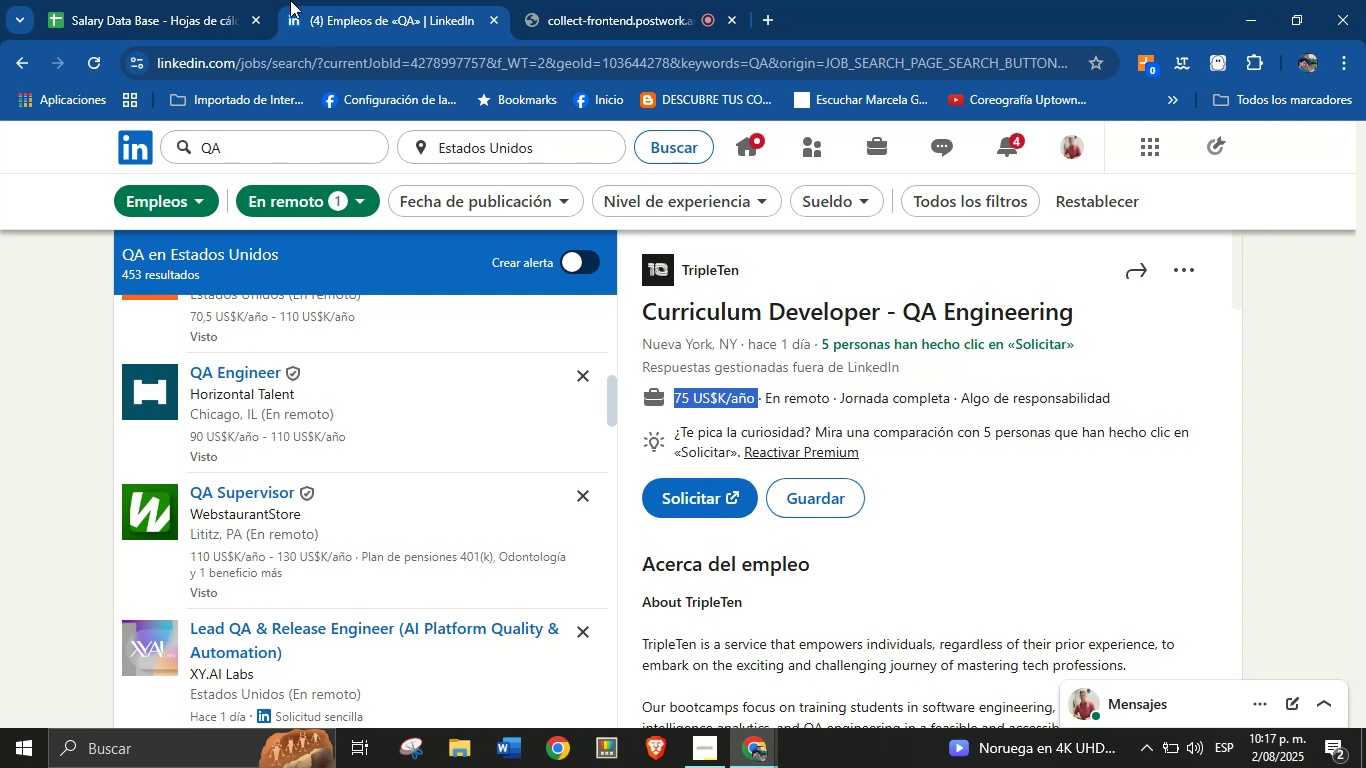 
left_click([145, 0])
 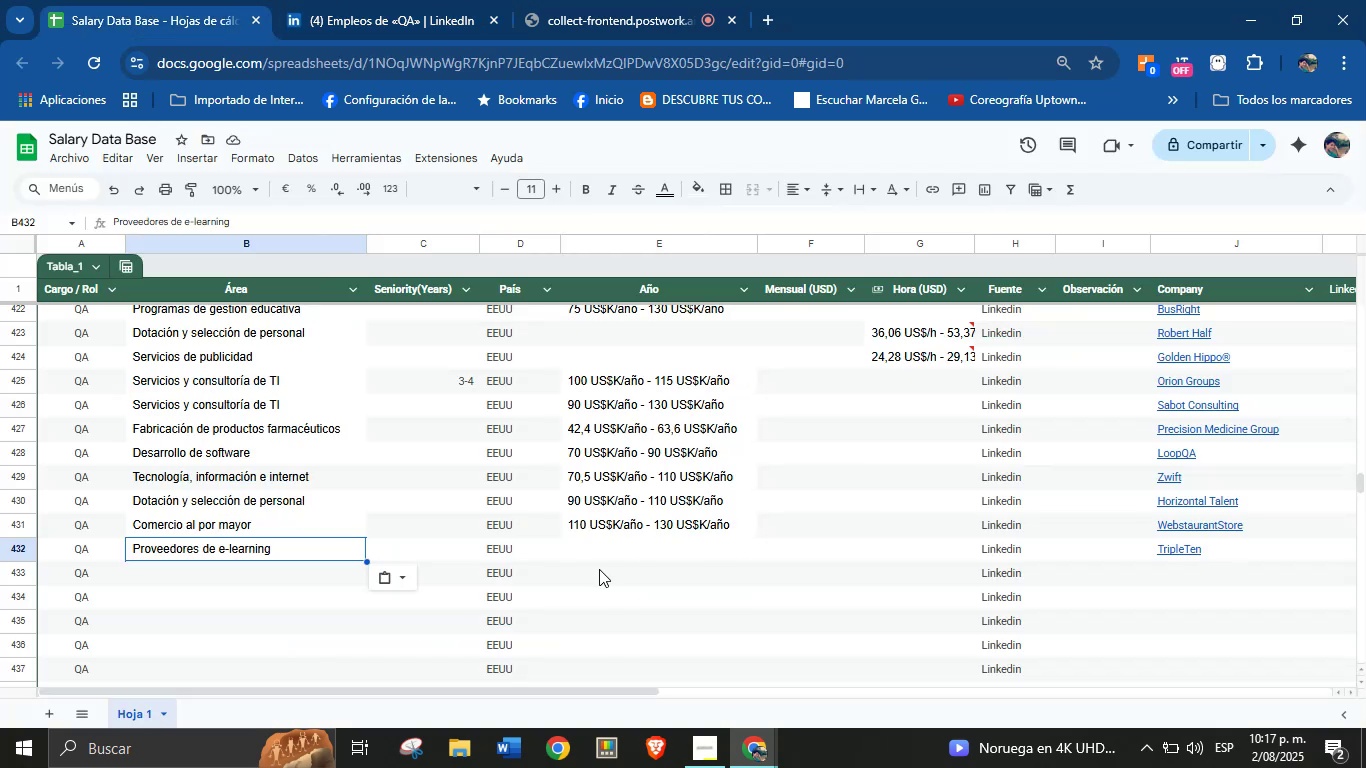 
left_click([600, 538])
 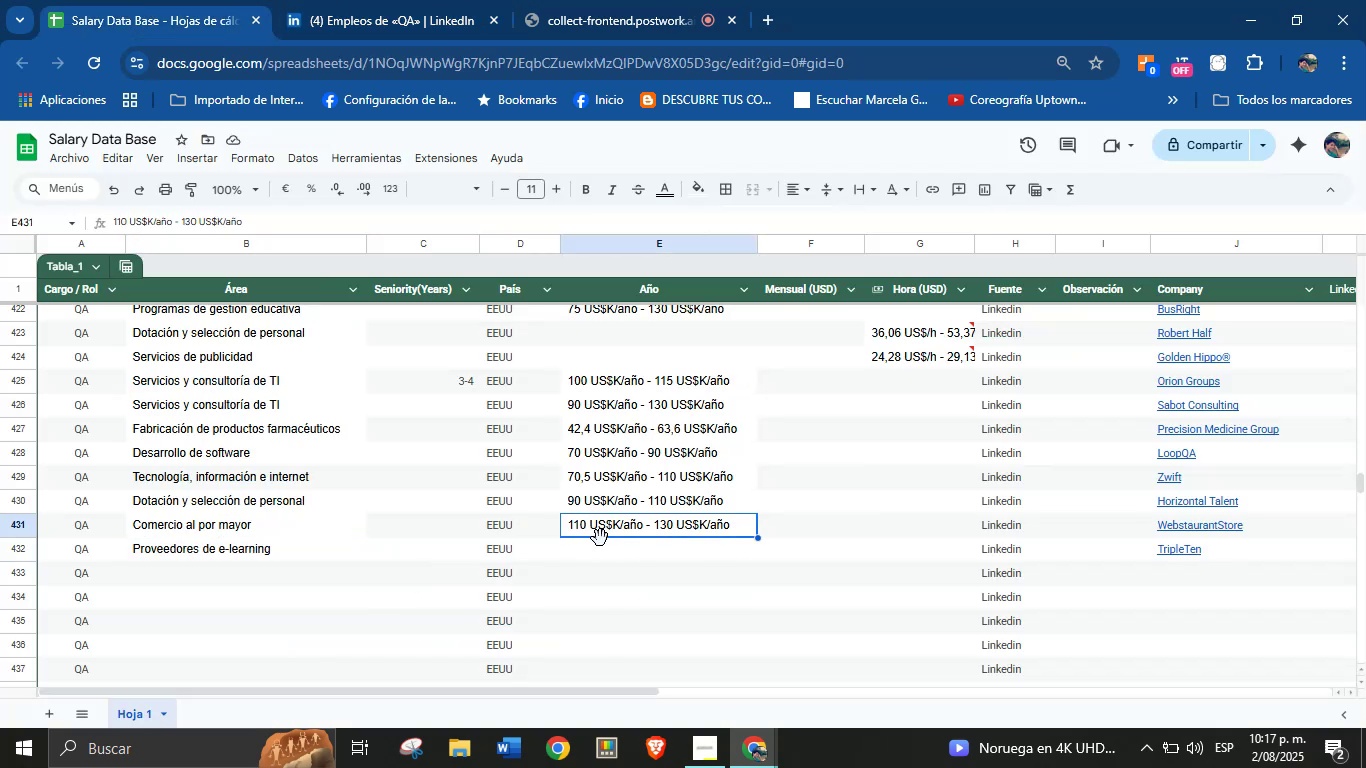 
left_click([602, 563])
 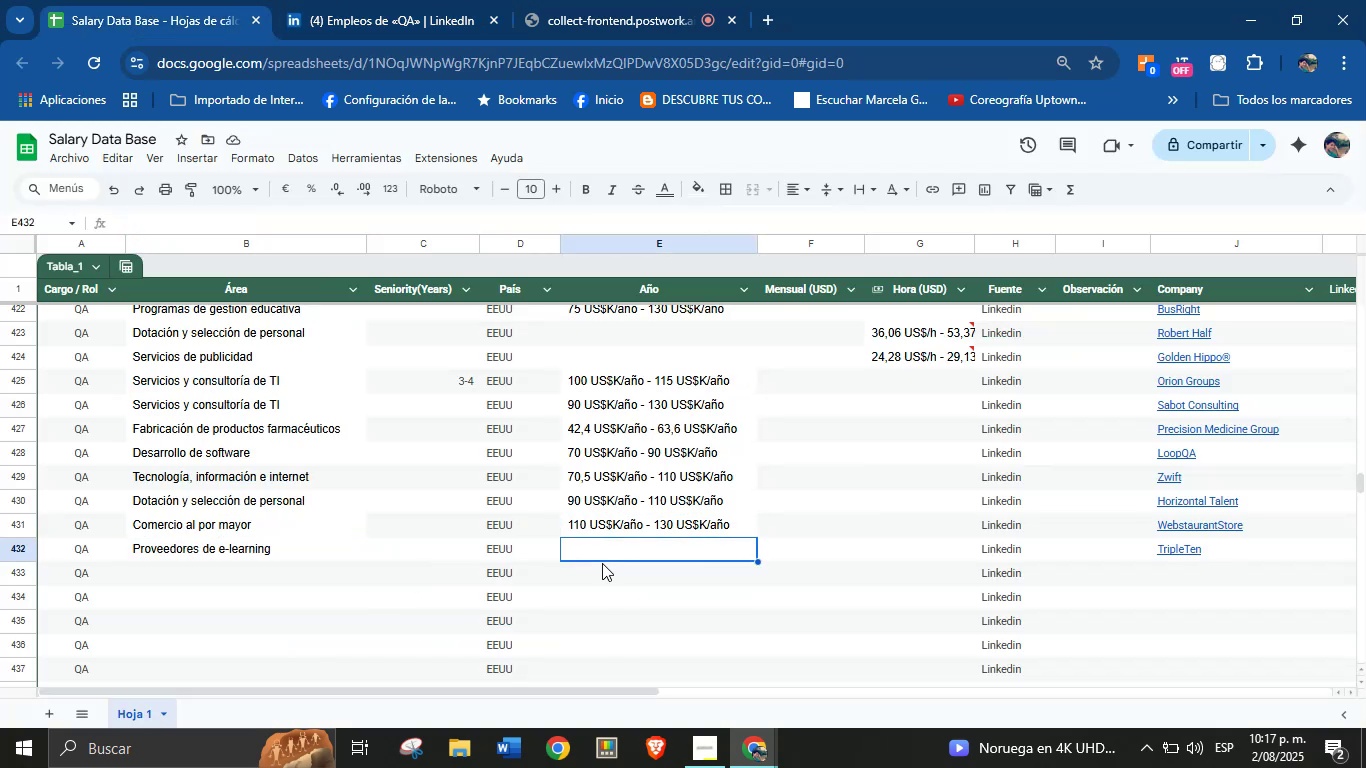 
key(Control+V)
 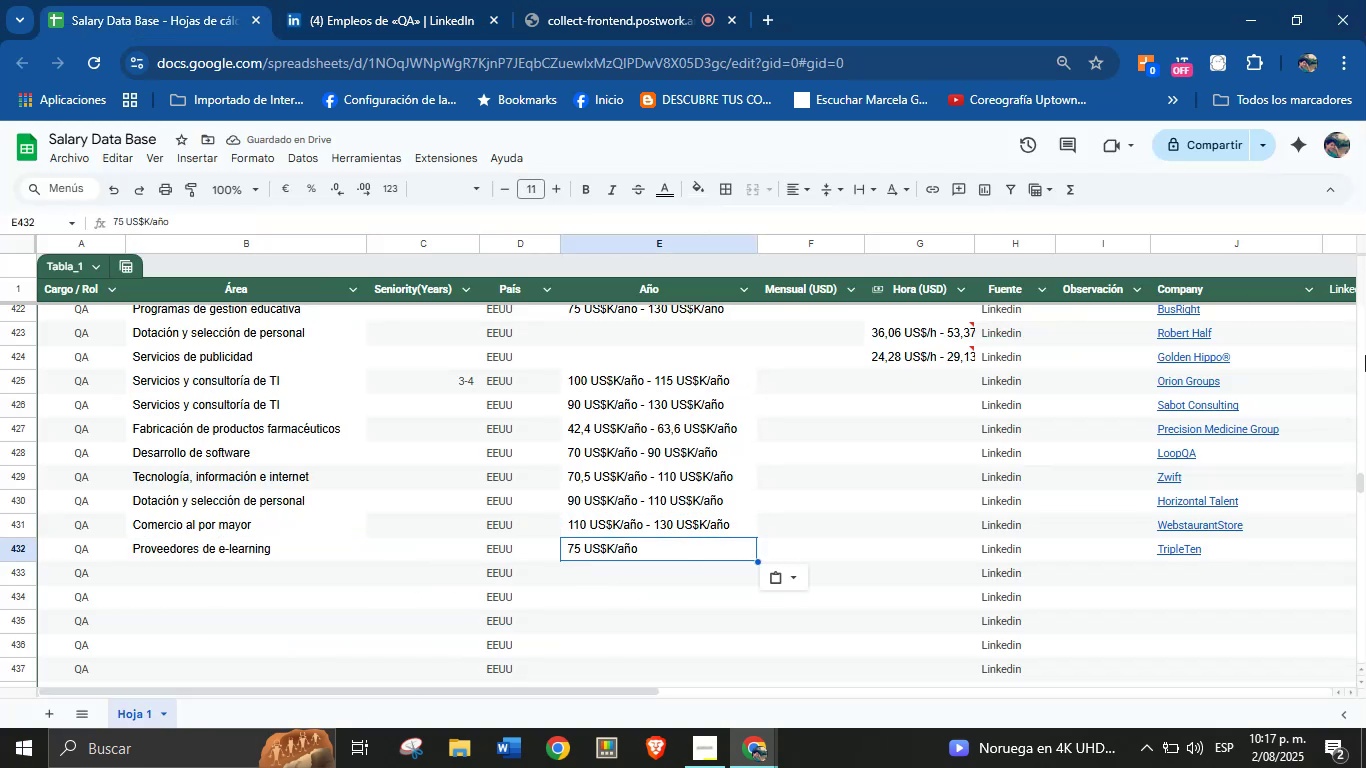 
scroll: coordinate [882, 475], scroll_direction: down, amount: 1.0
 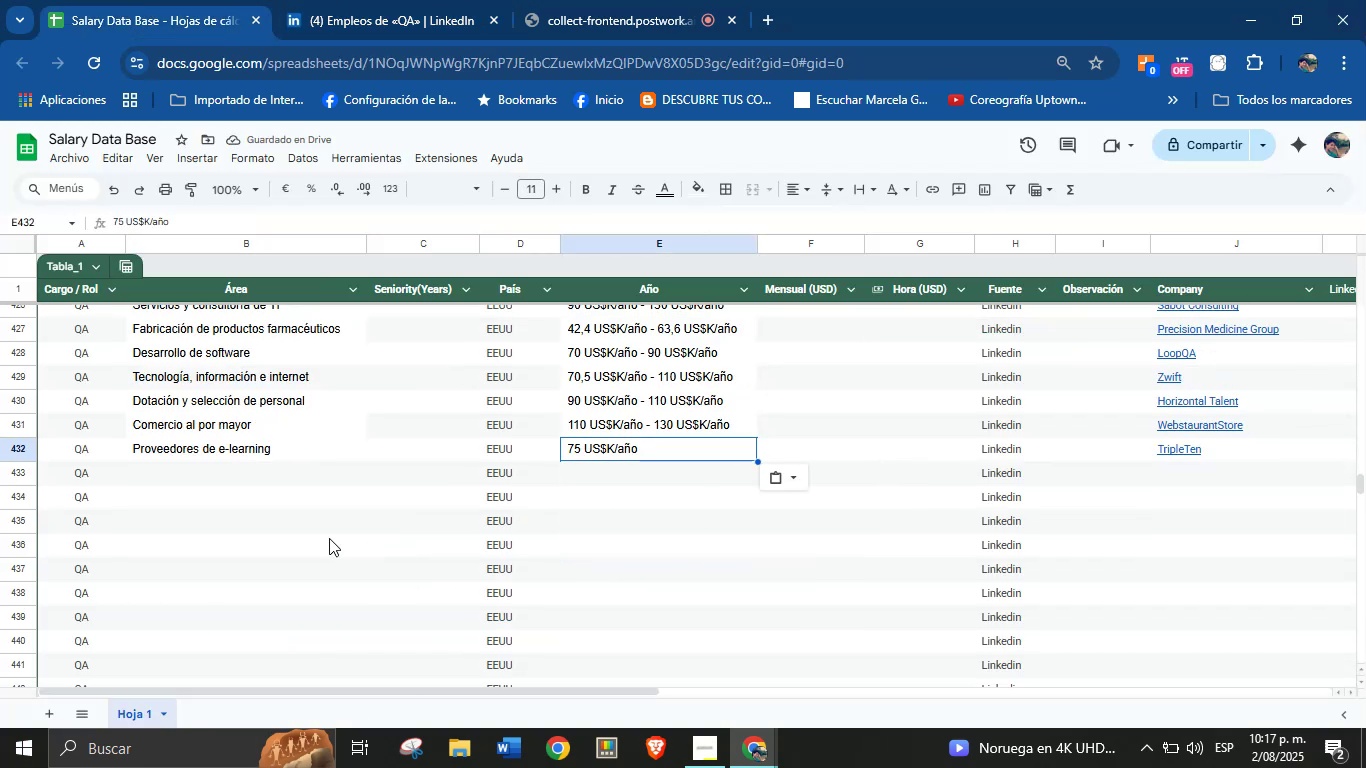 
left_click([241, 487])
 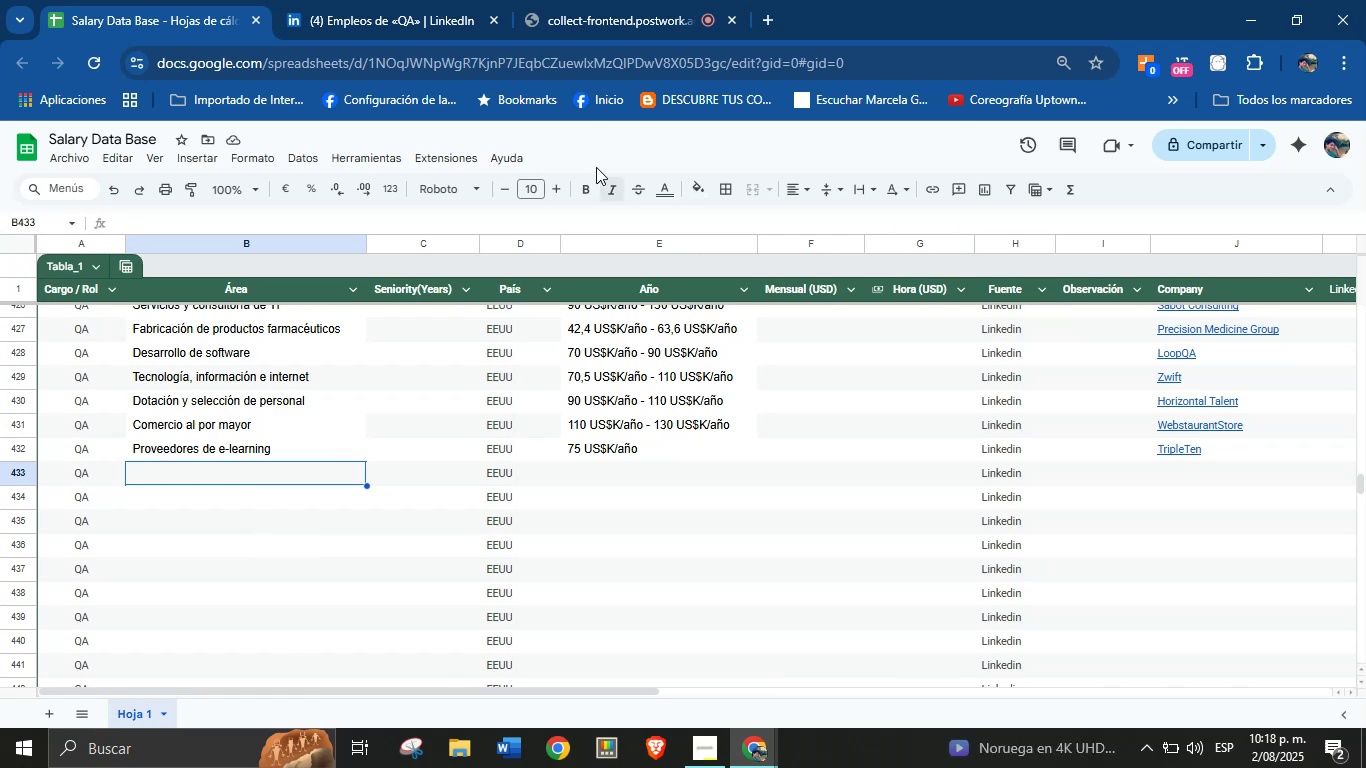 
left_click([429, 0])
 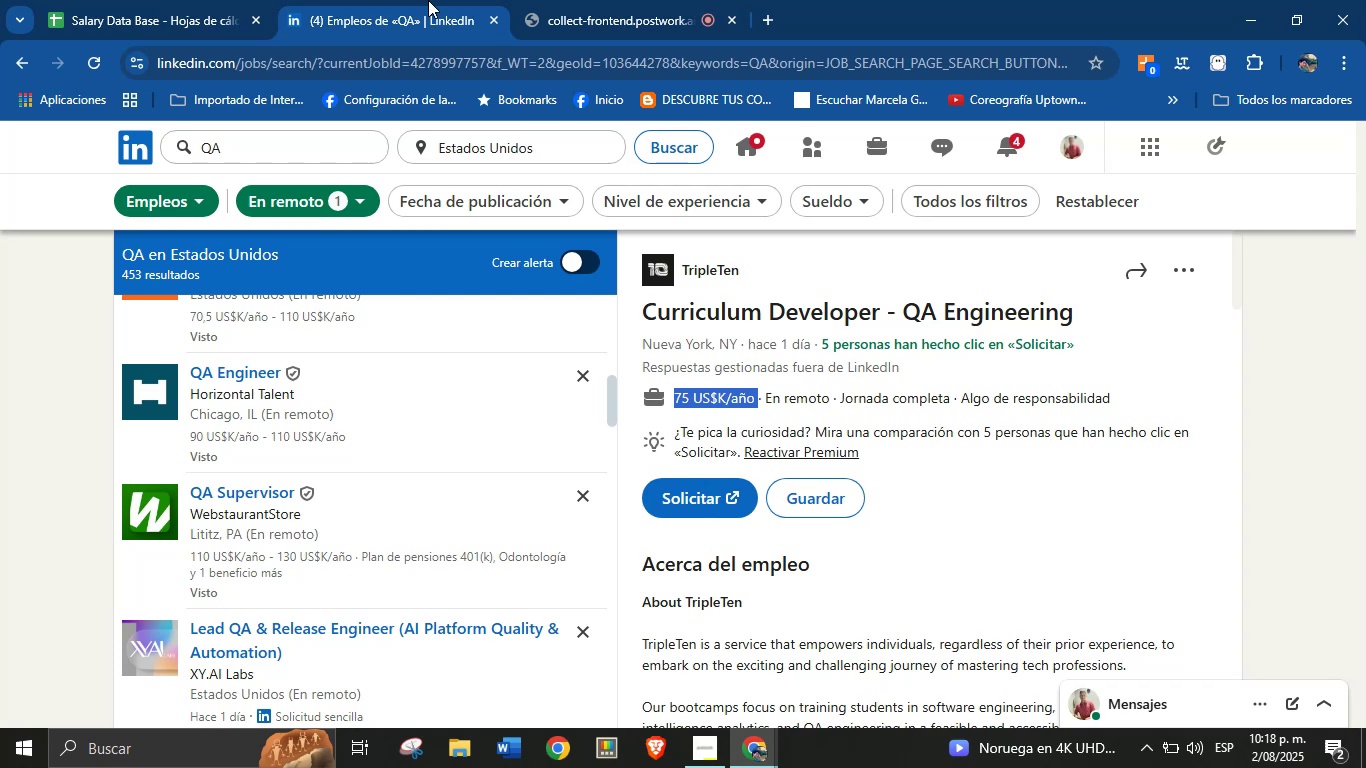 
wait(16.37)
 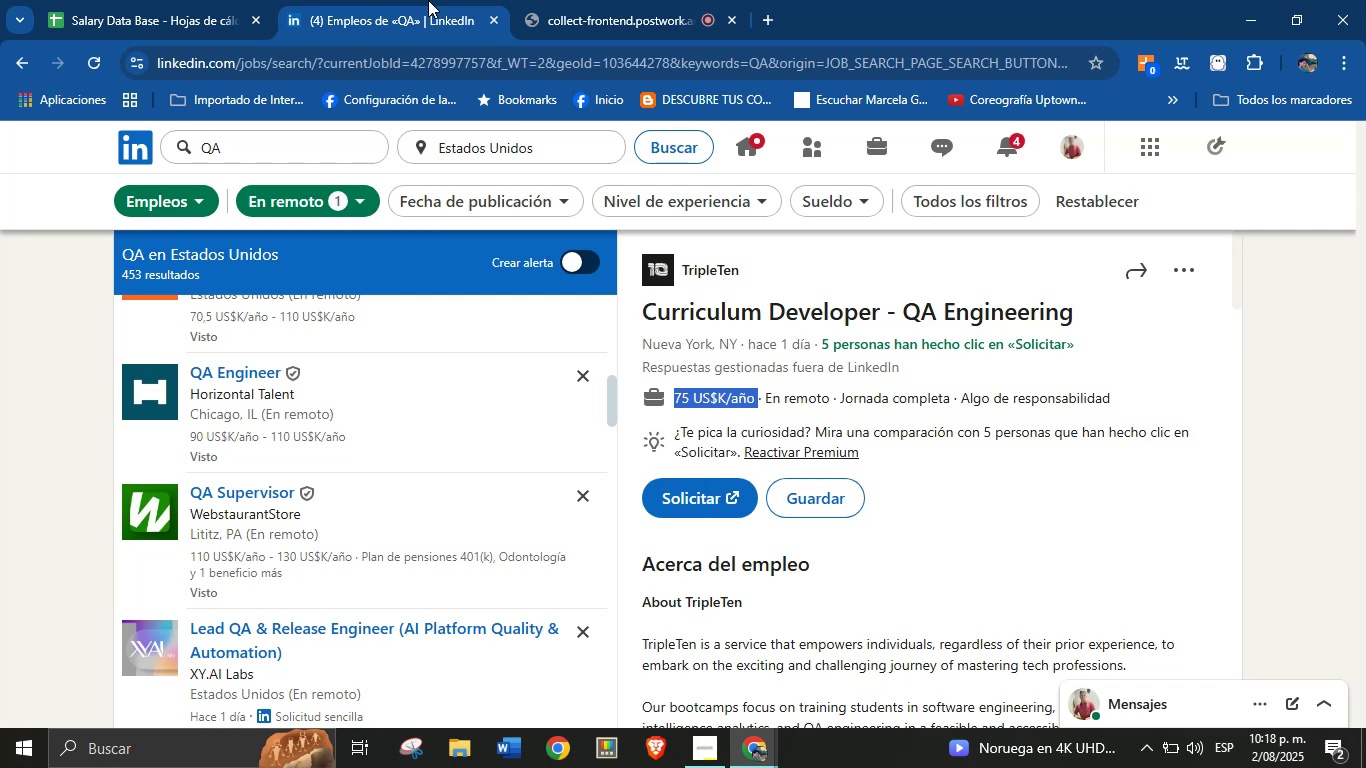 
left_click([177, 0])
 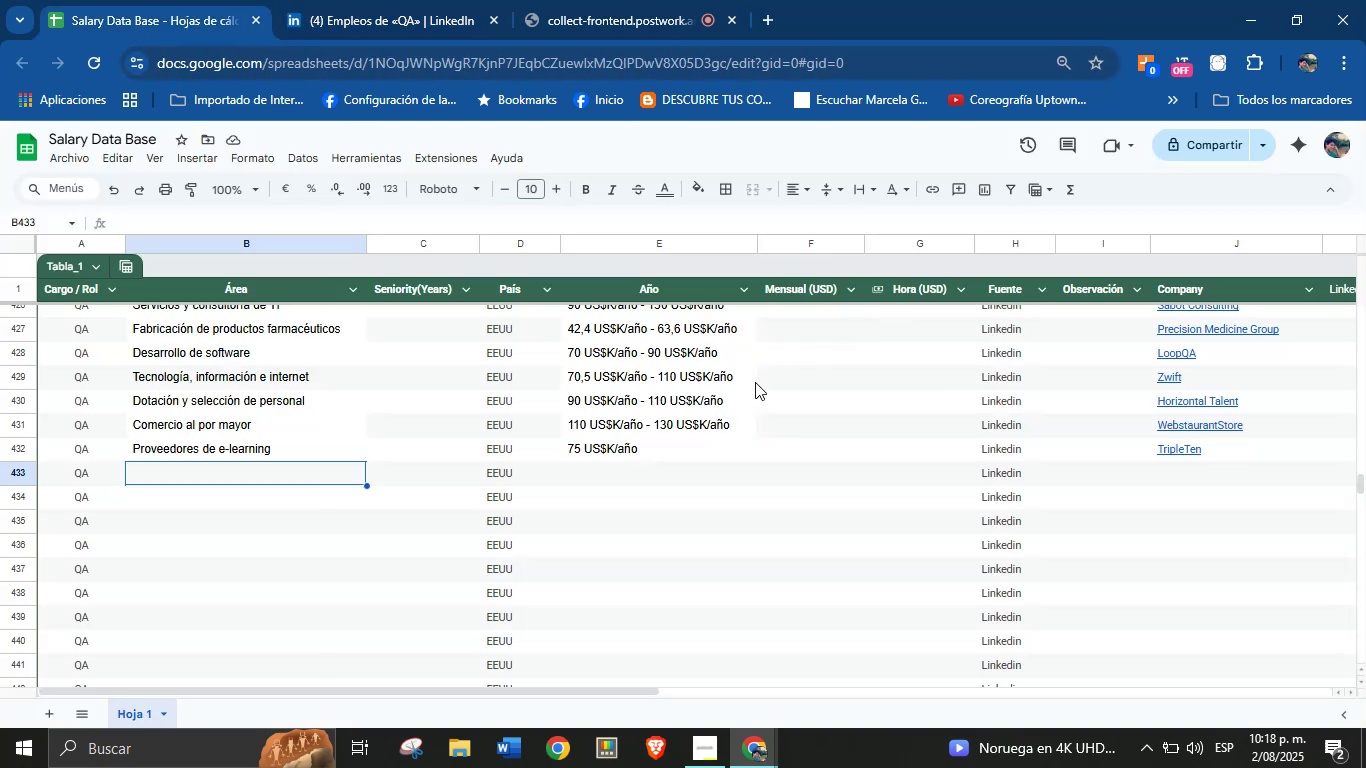 
left_click([371, 0])
 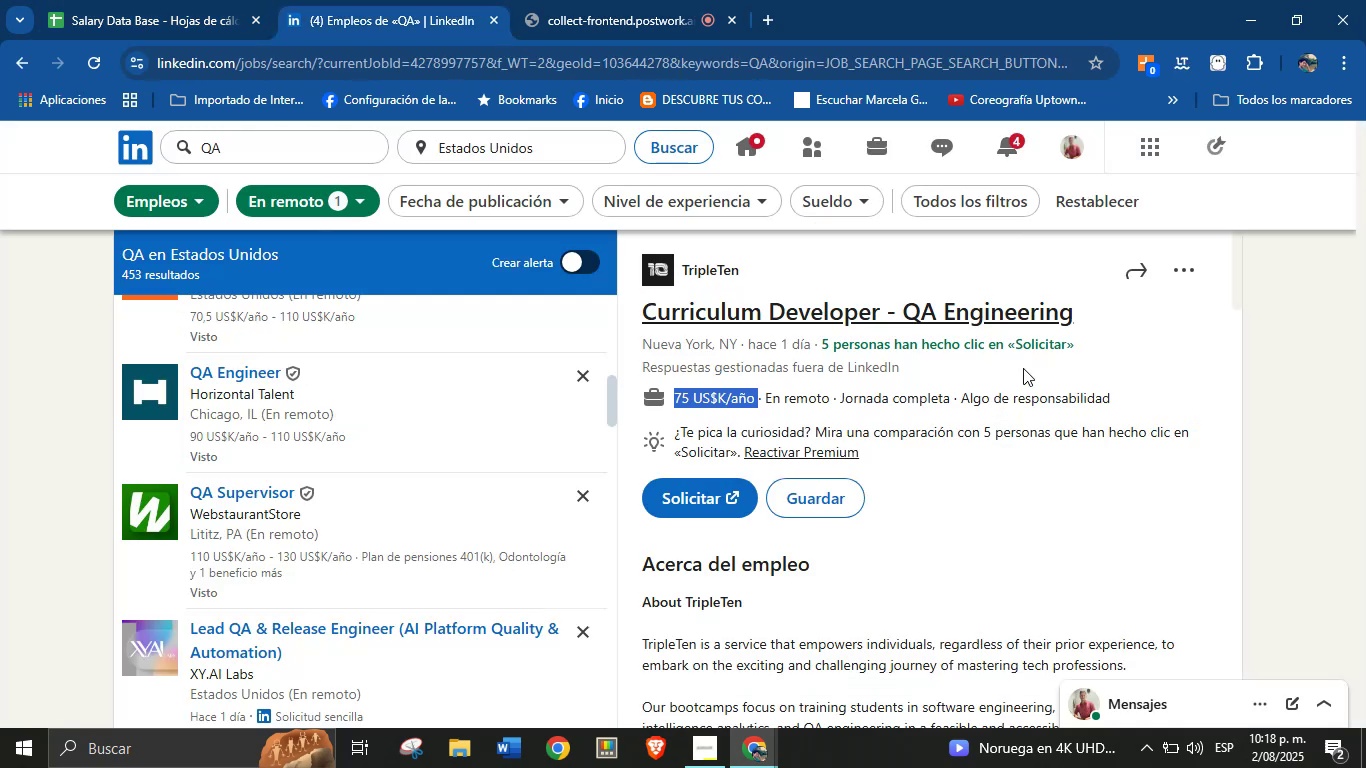 
scroll: coordinate [350, 583], scroll_direction: down, amount: 7.0
 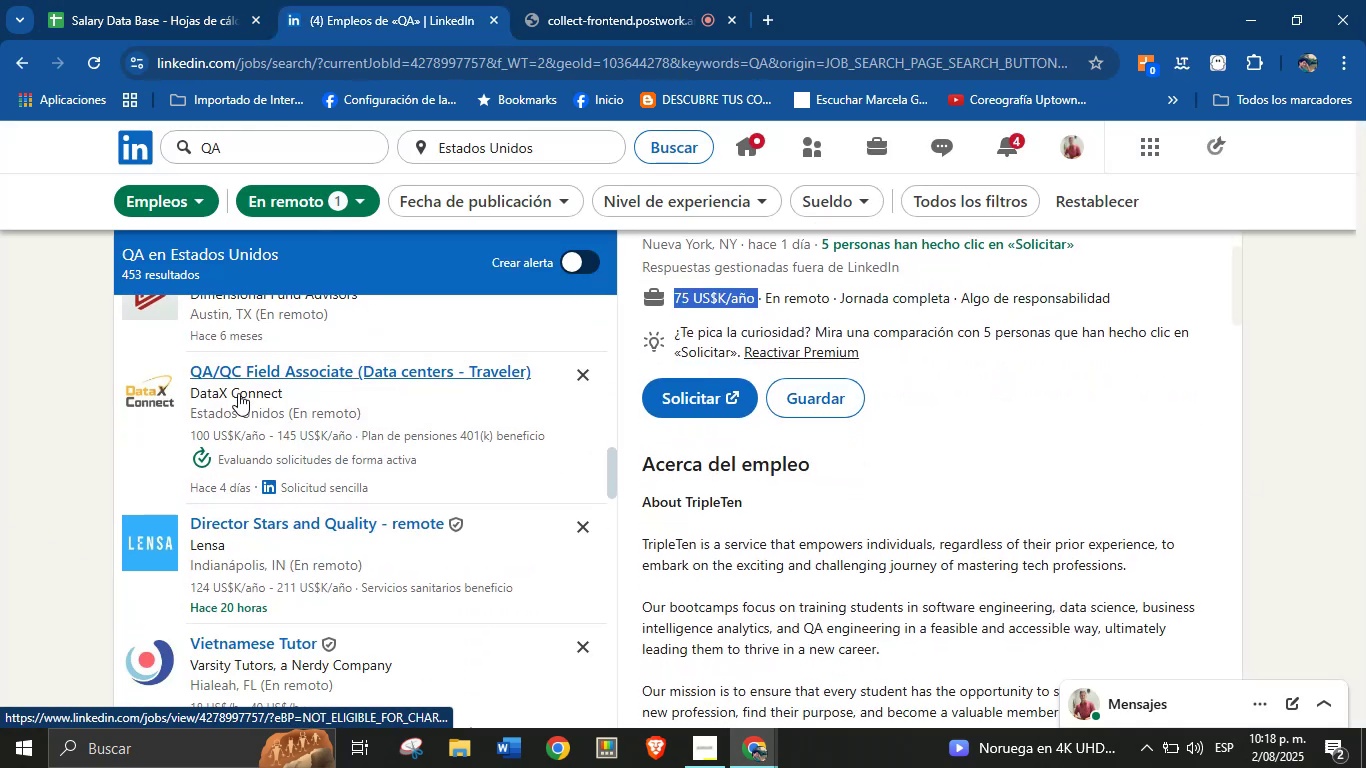 
left_click([262, 370])
 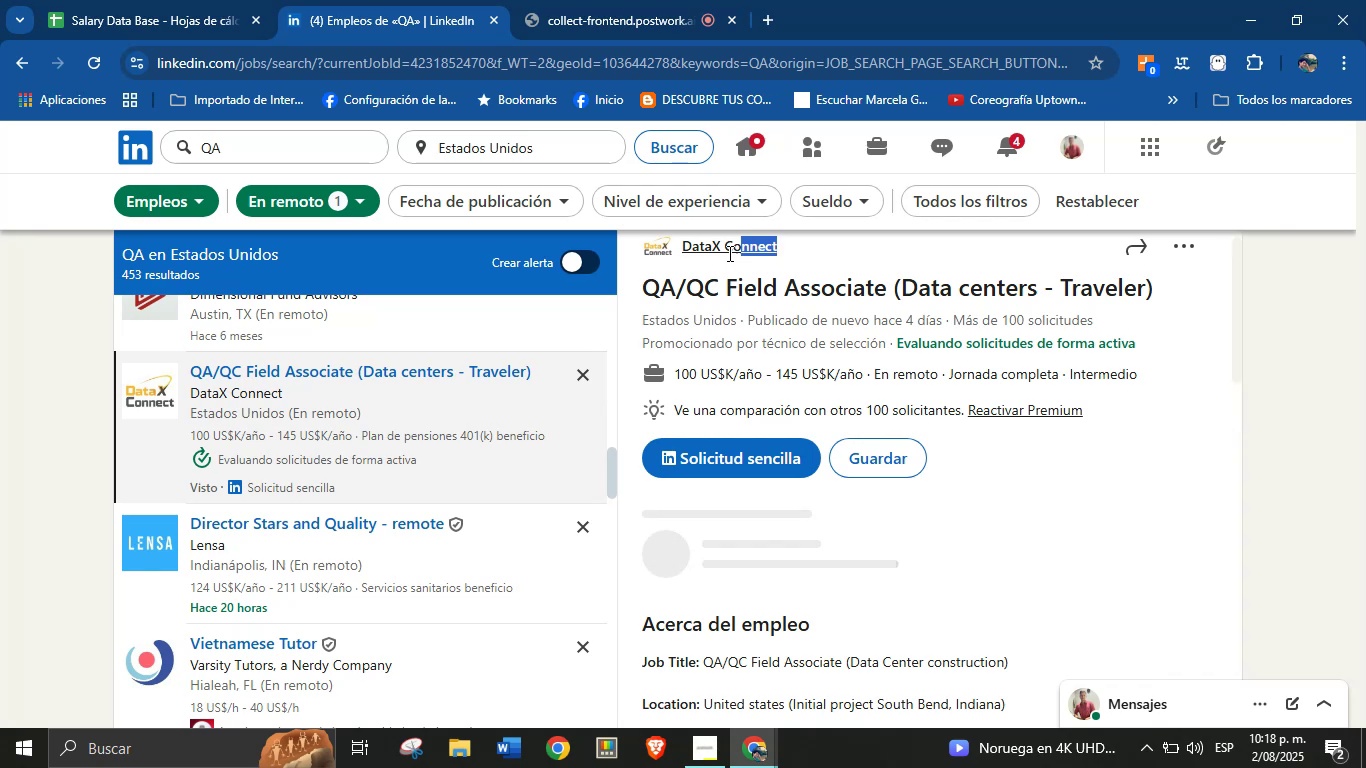 
wait(6.87)
 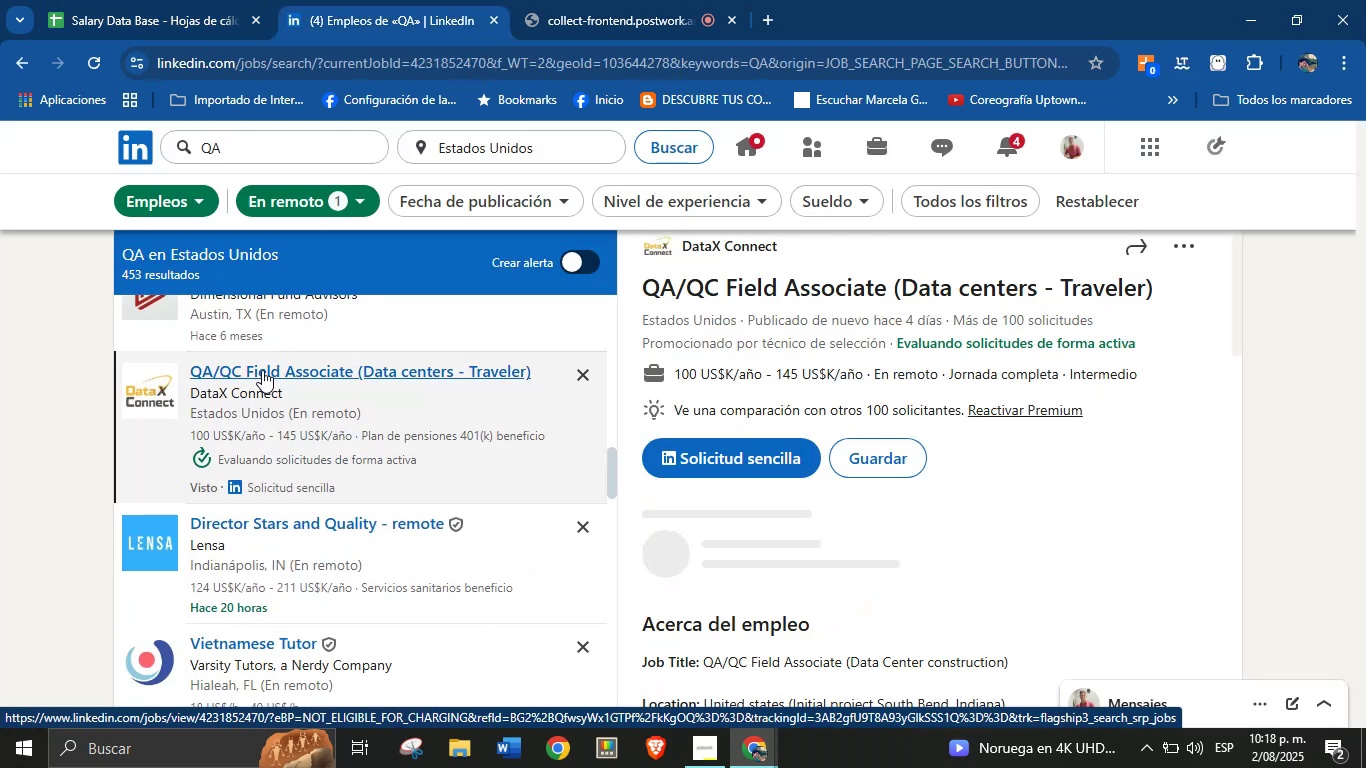 
key(Control+C)
 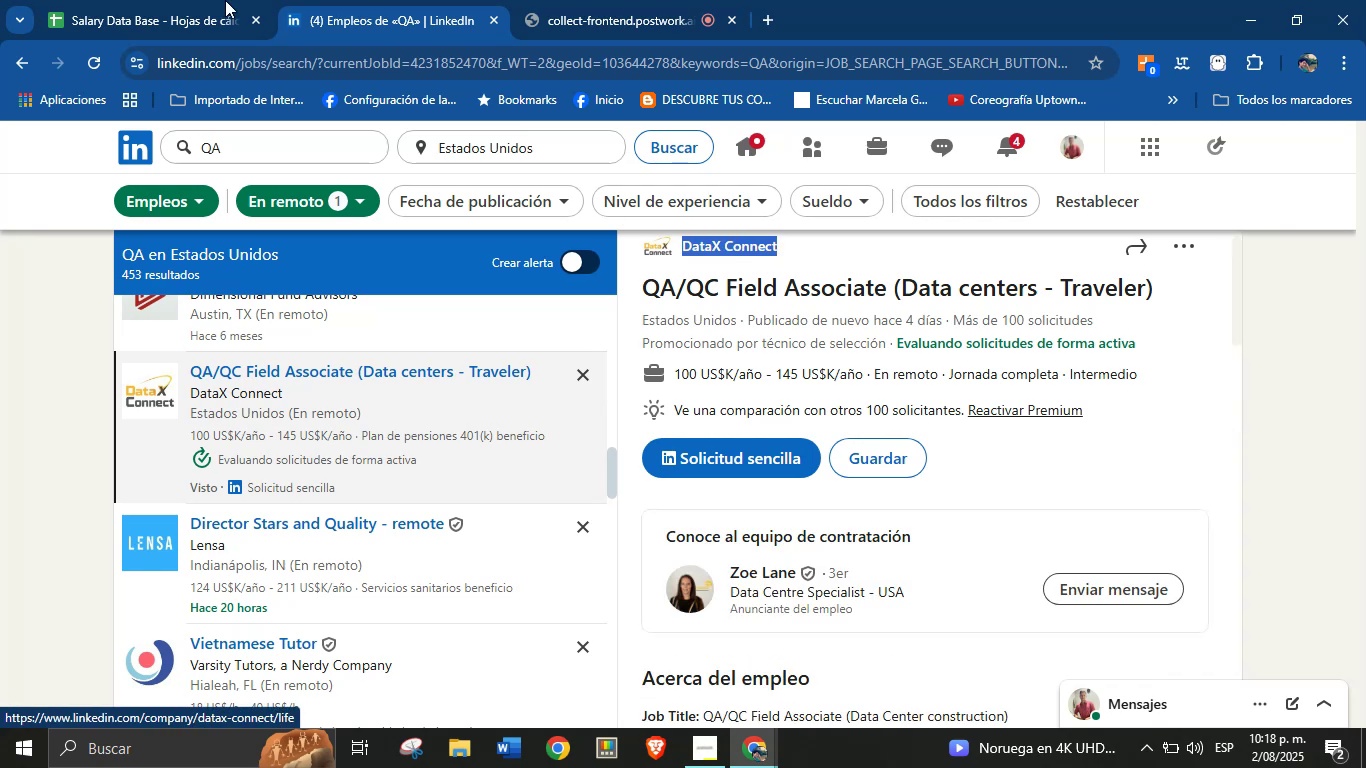 
left_click([175, 0])
 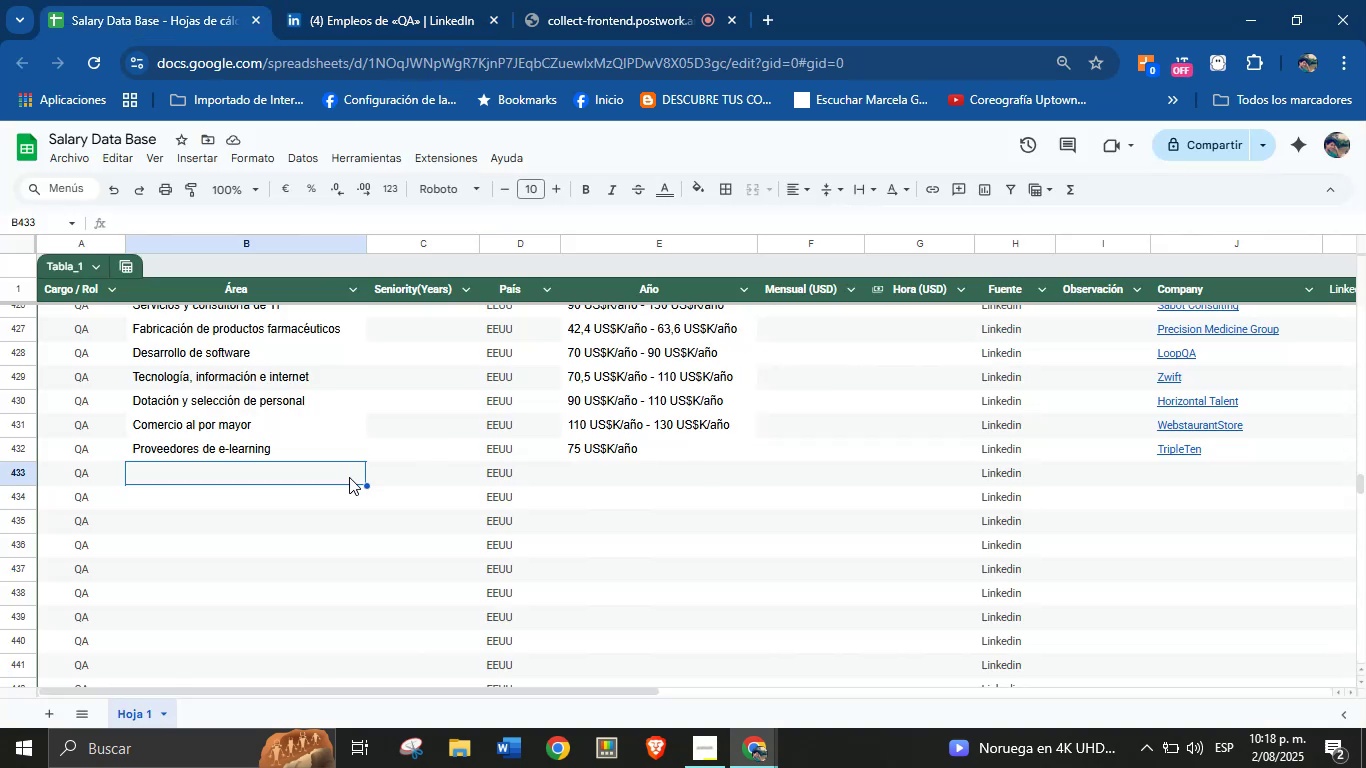 
left_click([312, 479])
 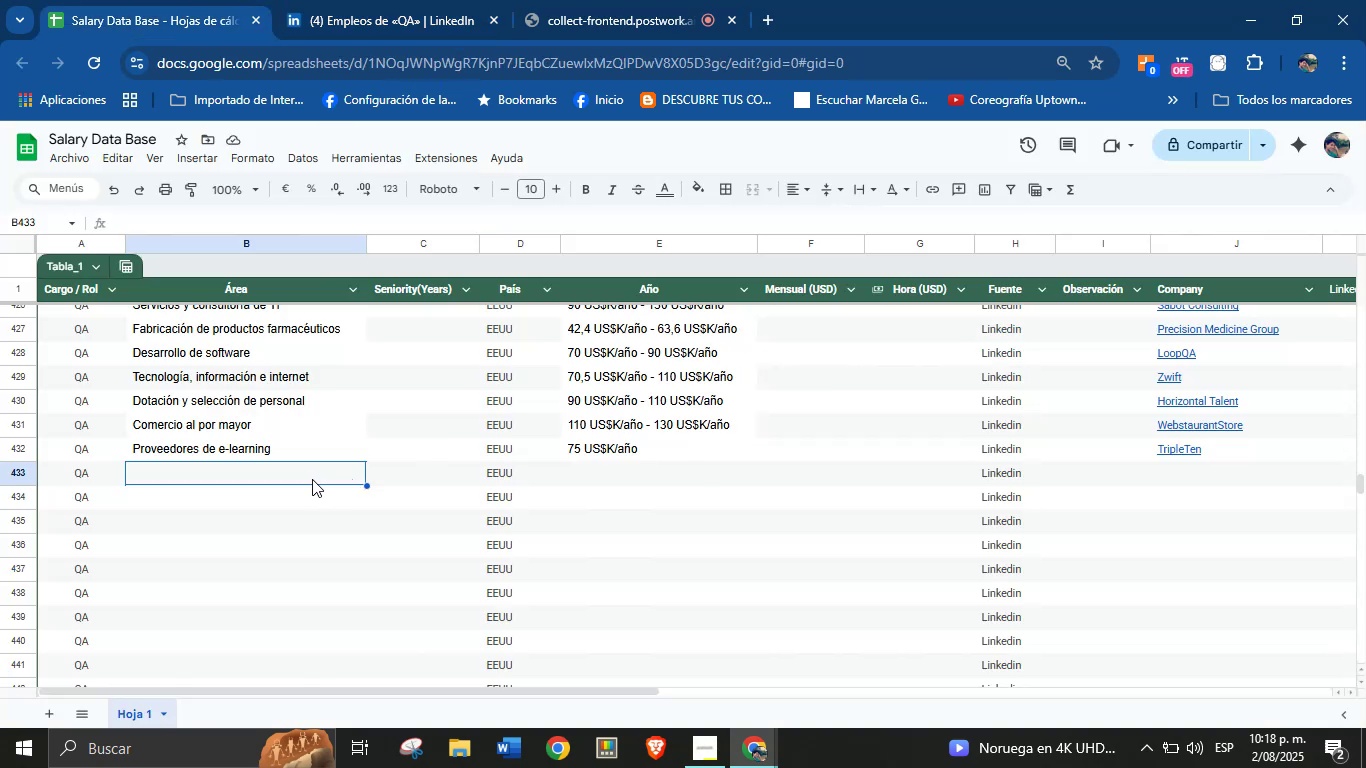 
hold_key(key=ControlLeft, duration=0.46)
 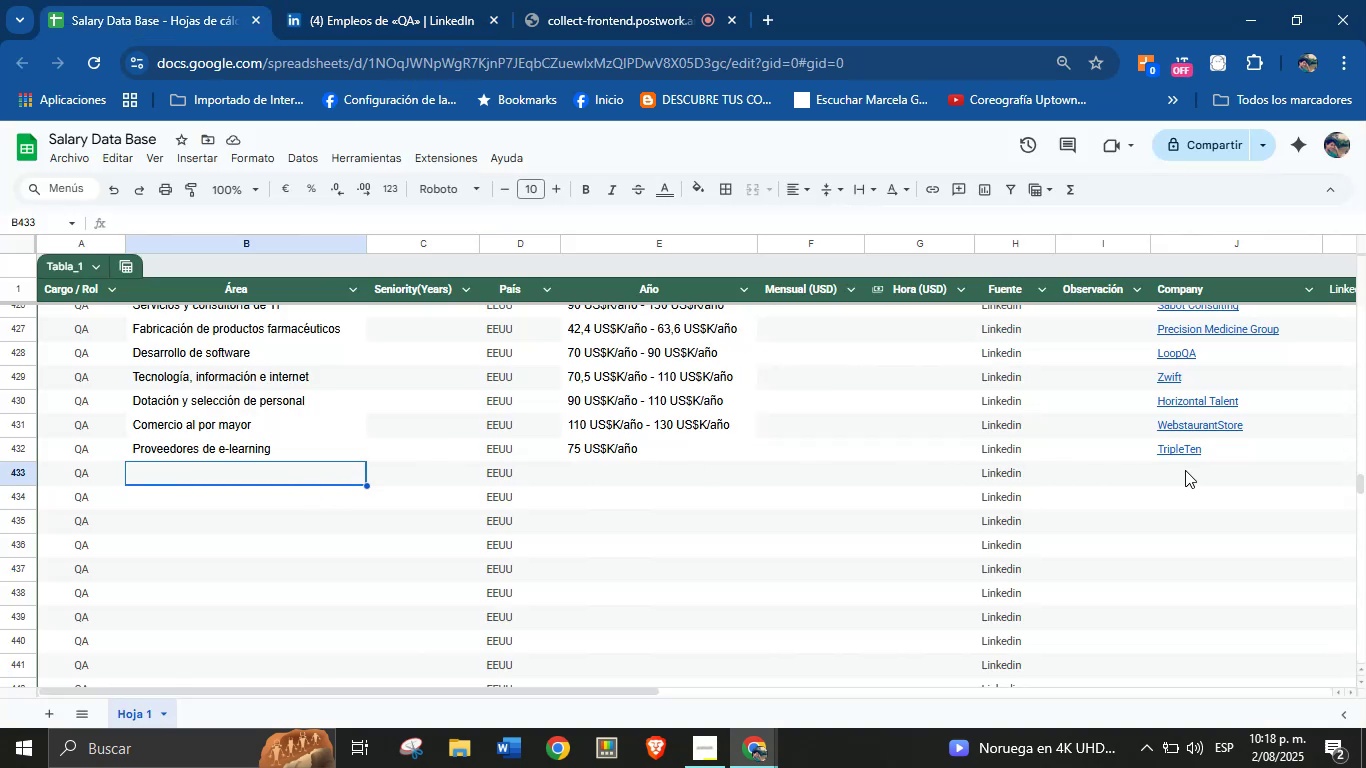 
left_click([1170, 478])
 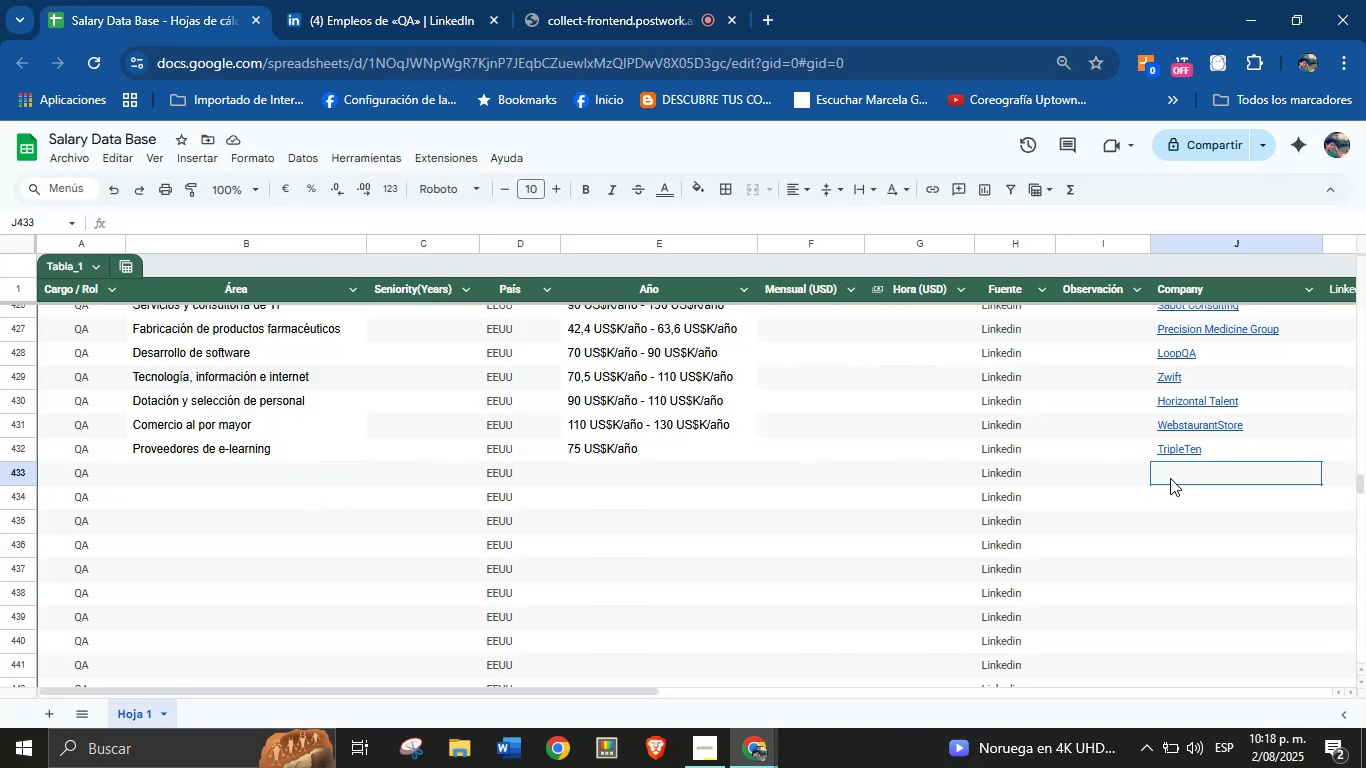 
key(Control+V)
 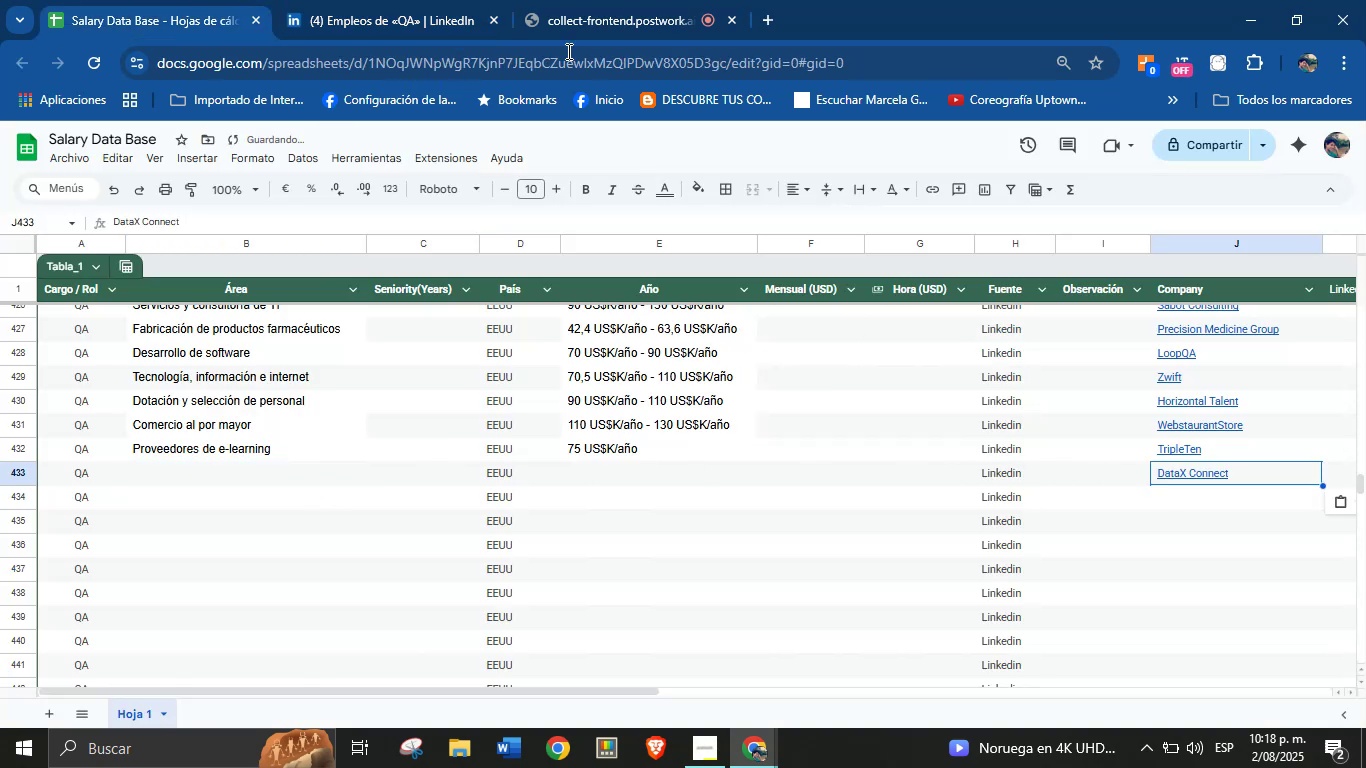 
left_click([448, 0])
 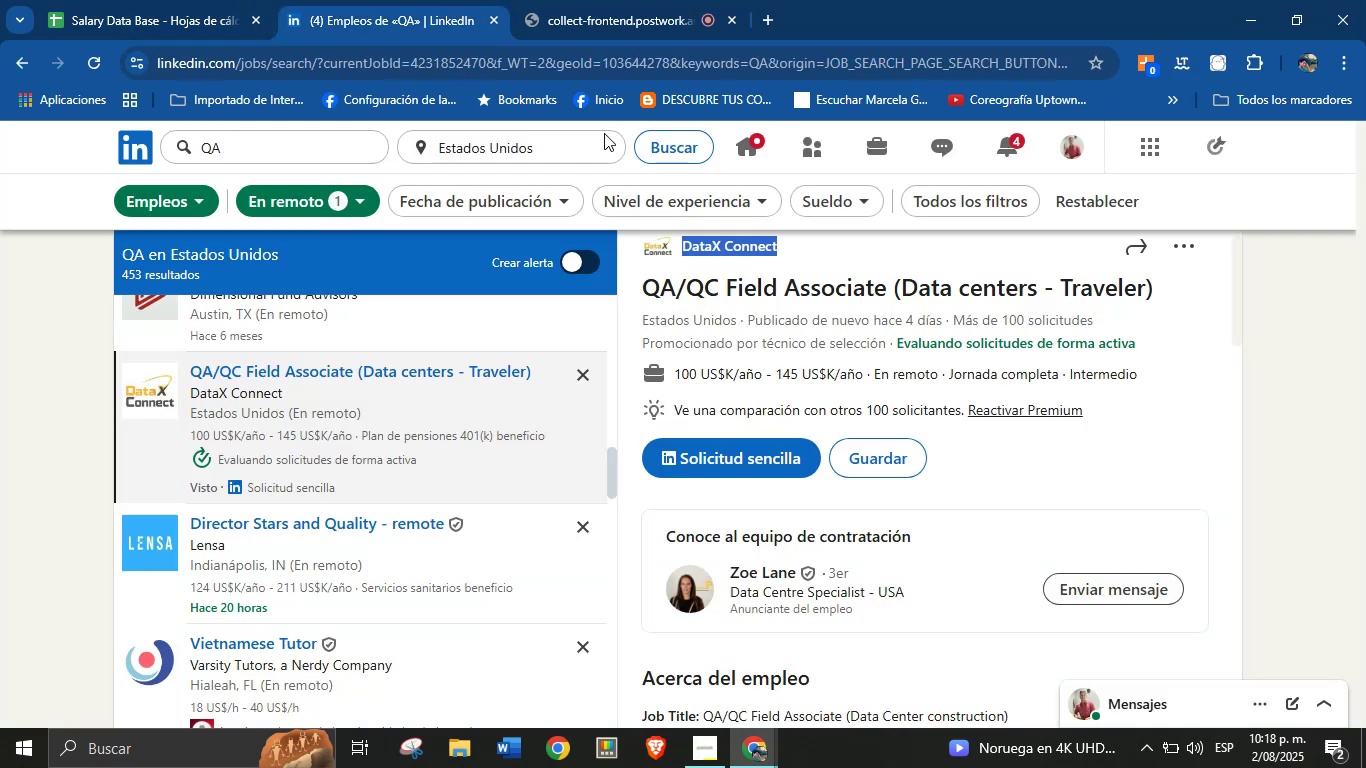 
scroll: coordinate [773, 432], scroll_direction: down, amount: 23.0
 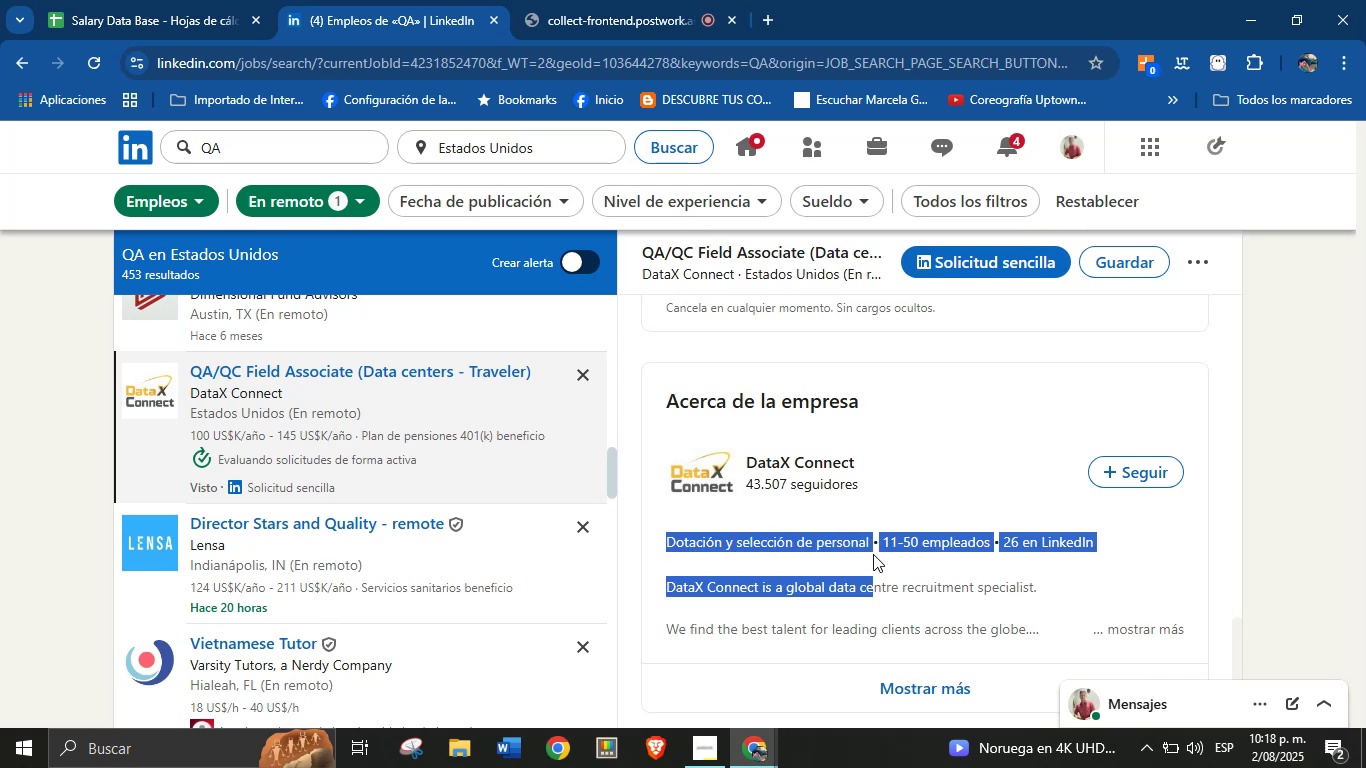 
hold_key(key=ControlLeft, duration=0.39)
 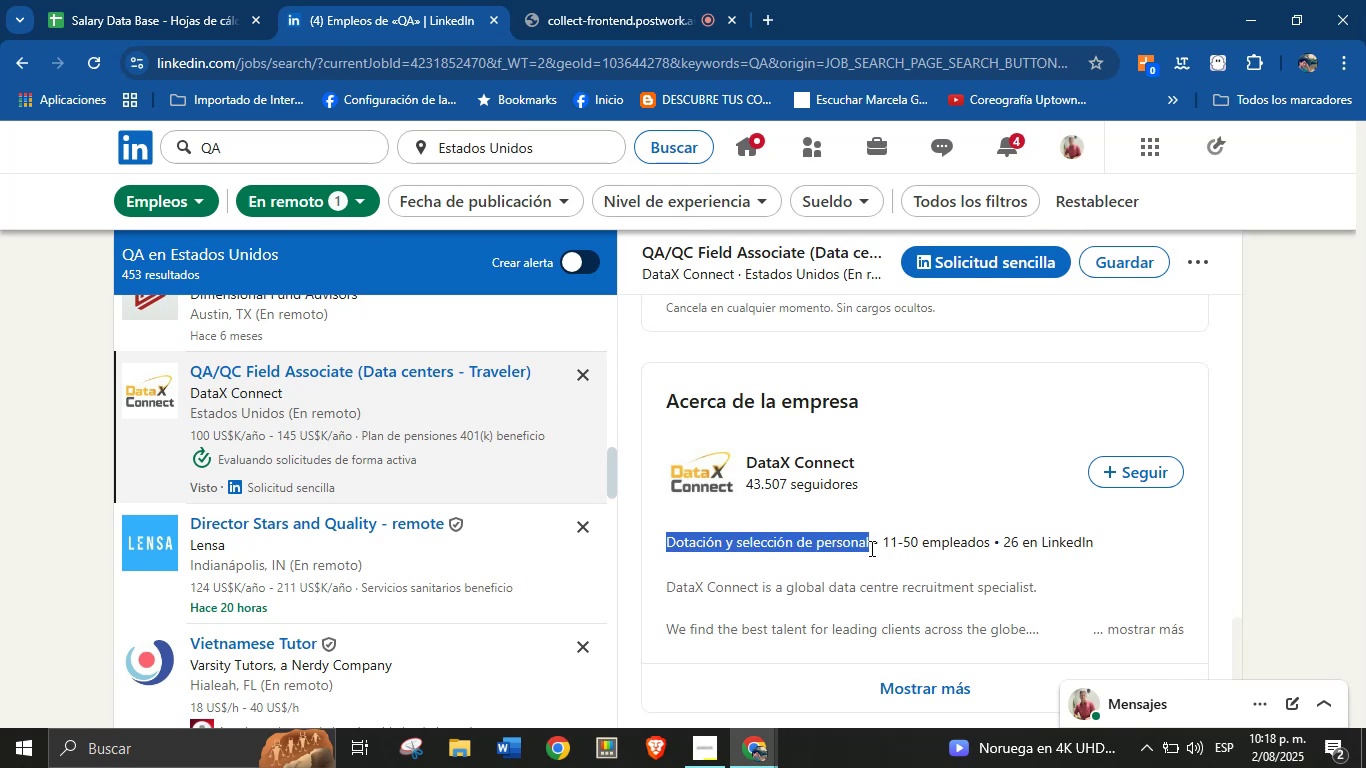 
key(Control+C)
 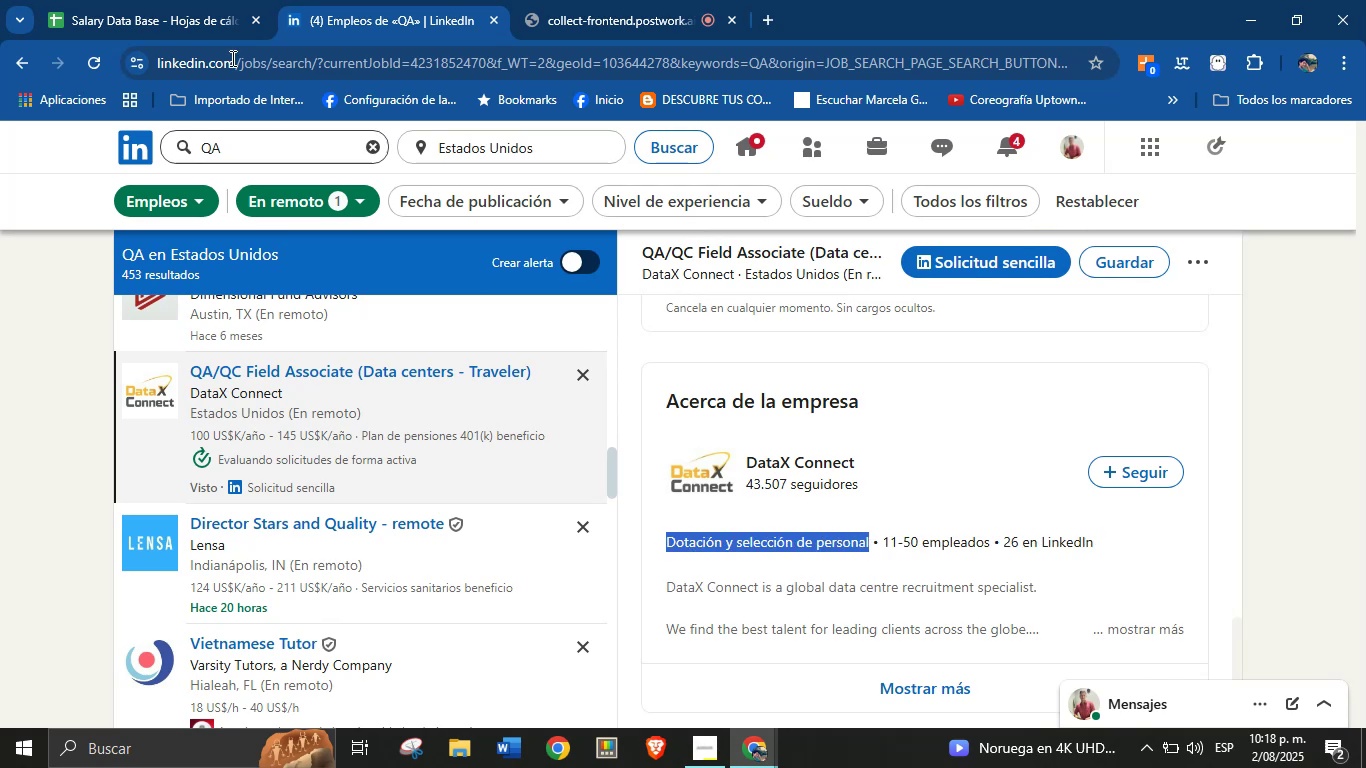 
left_click([218, 0])
 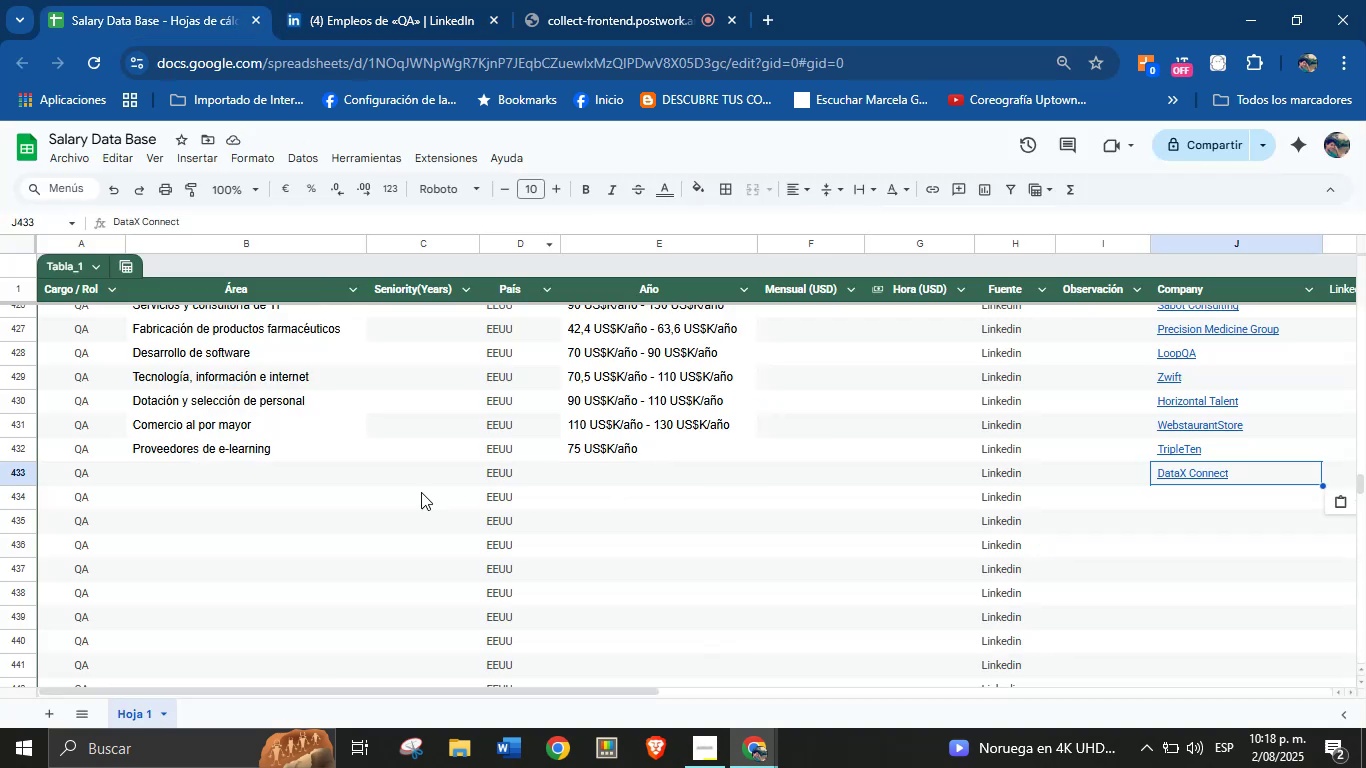 
left_click([258, 481])
 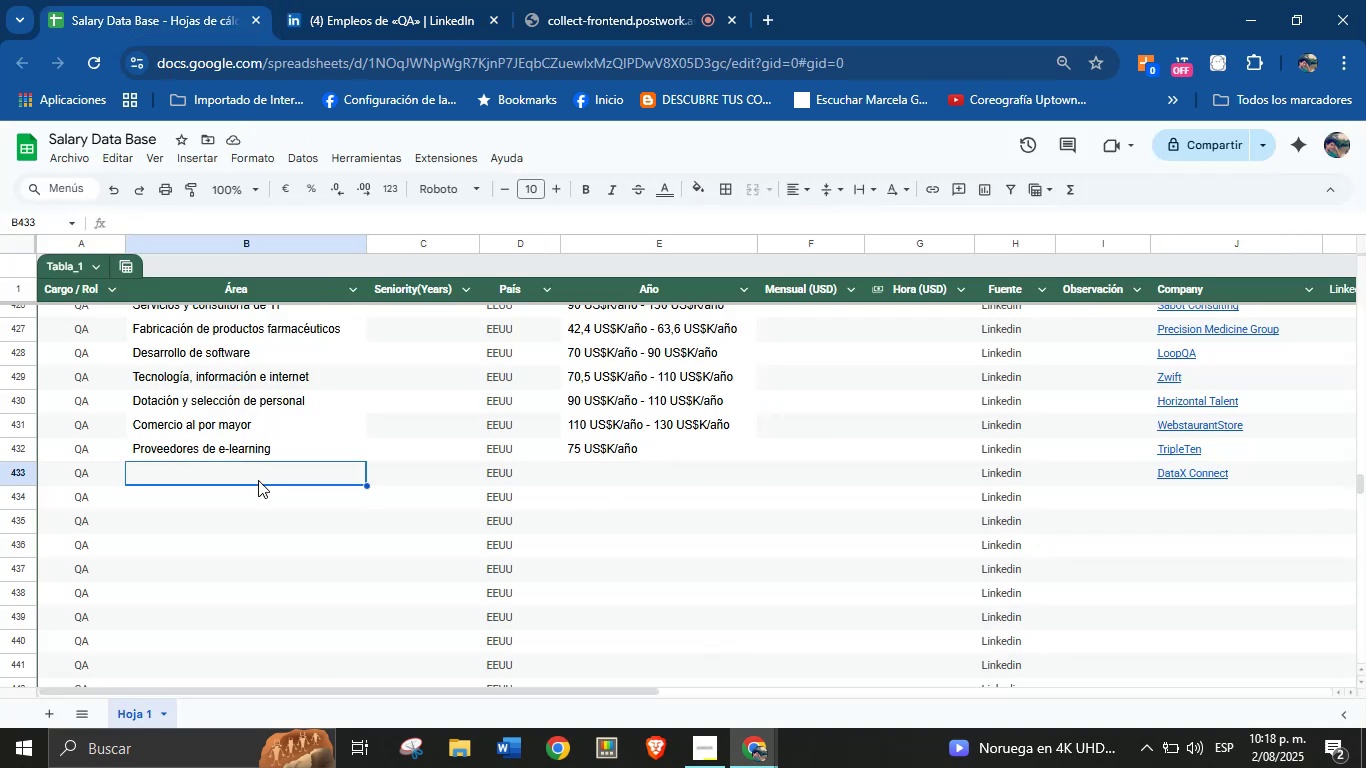 
key(Control+V)
 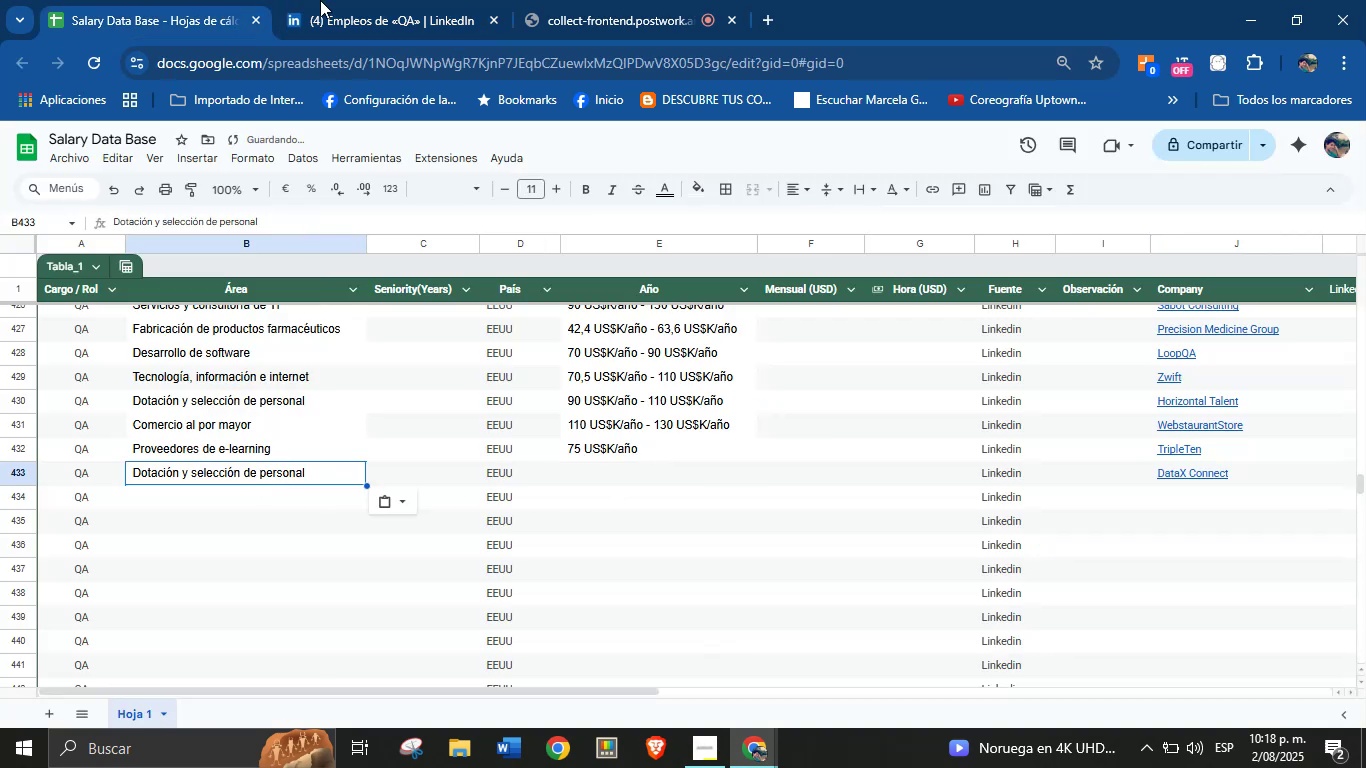 
left_click([322, 0])
 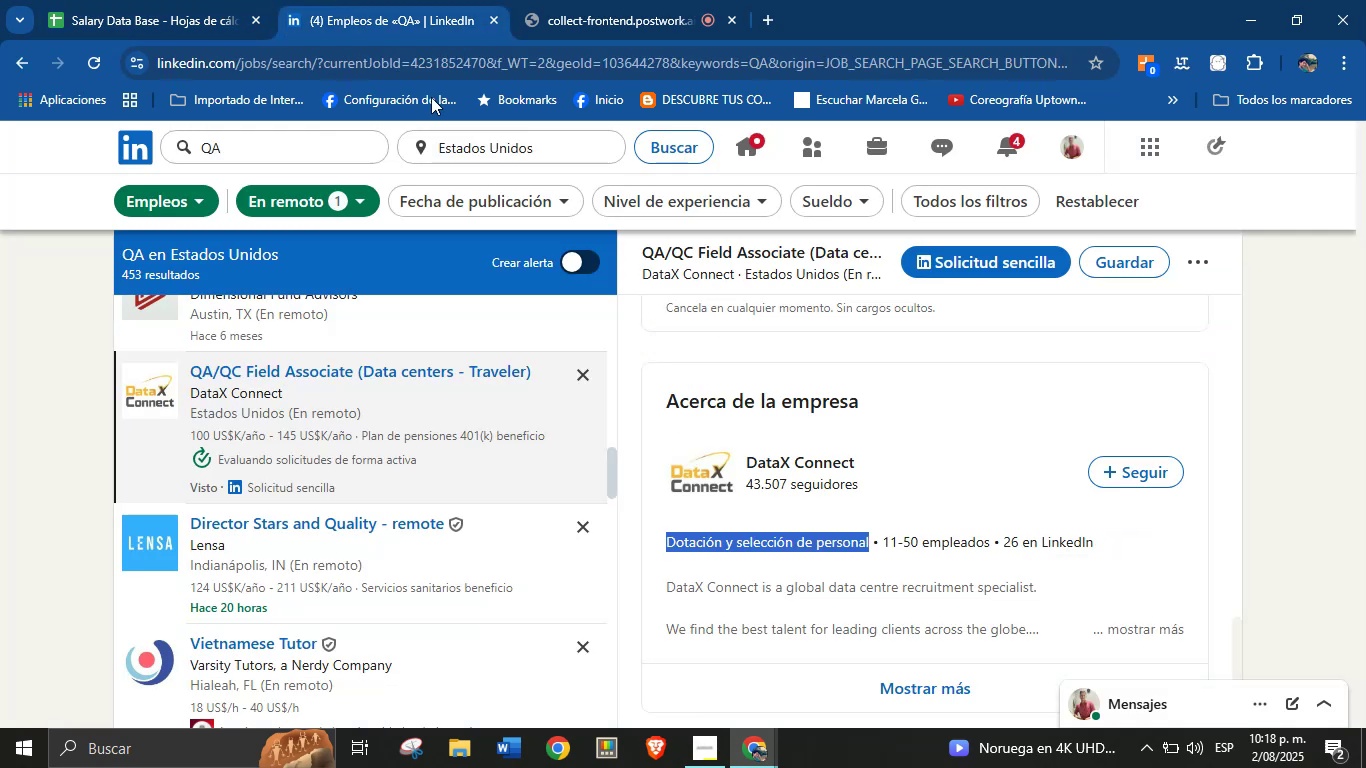 
scroll: coordinate [798, 478], scroll_direction: up, amount: 15.0
 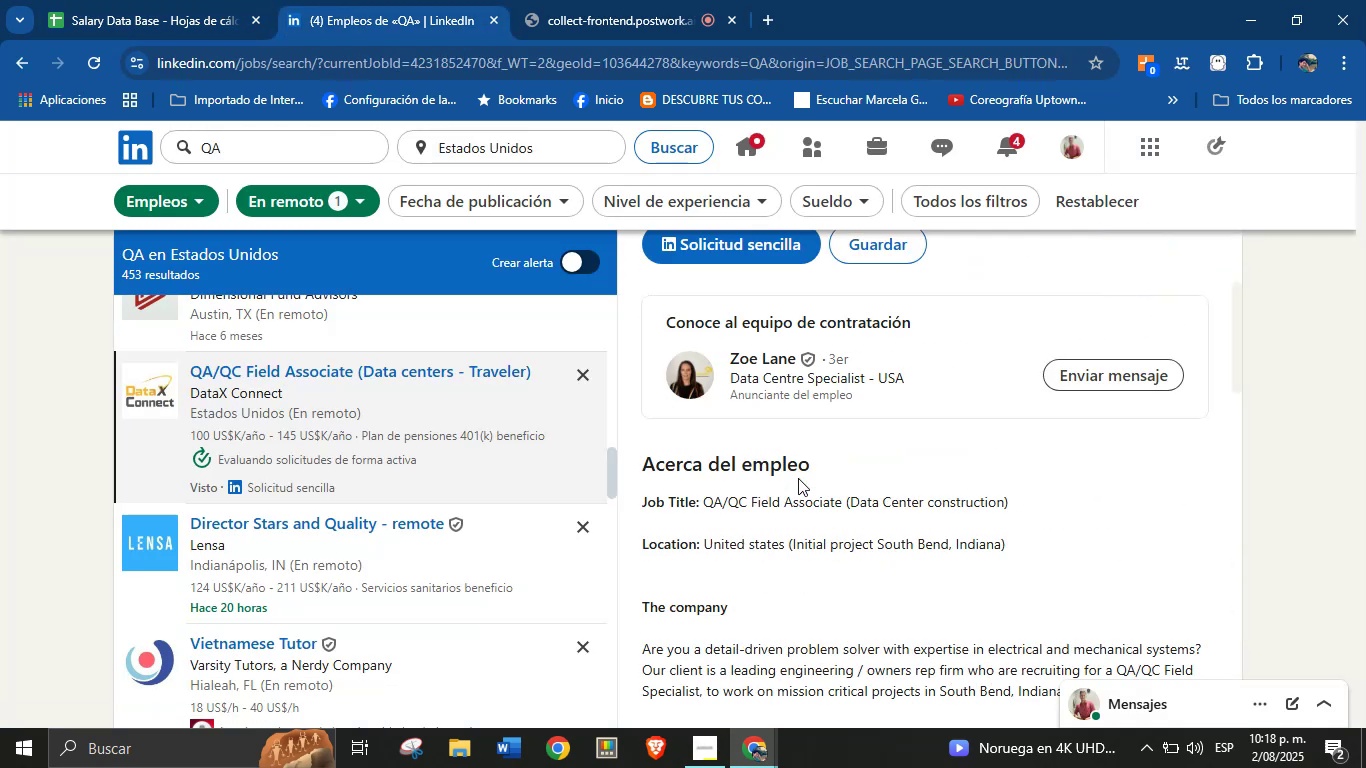 
scroll: coordinate [876, 542], scroll_direction: down, amount: 7.0
 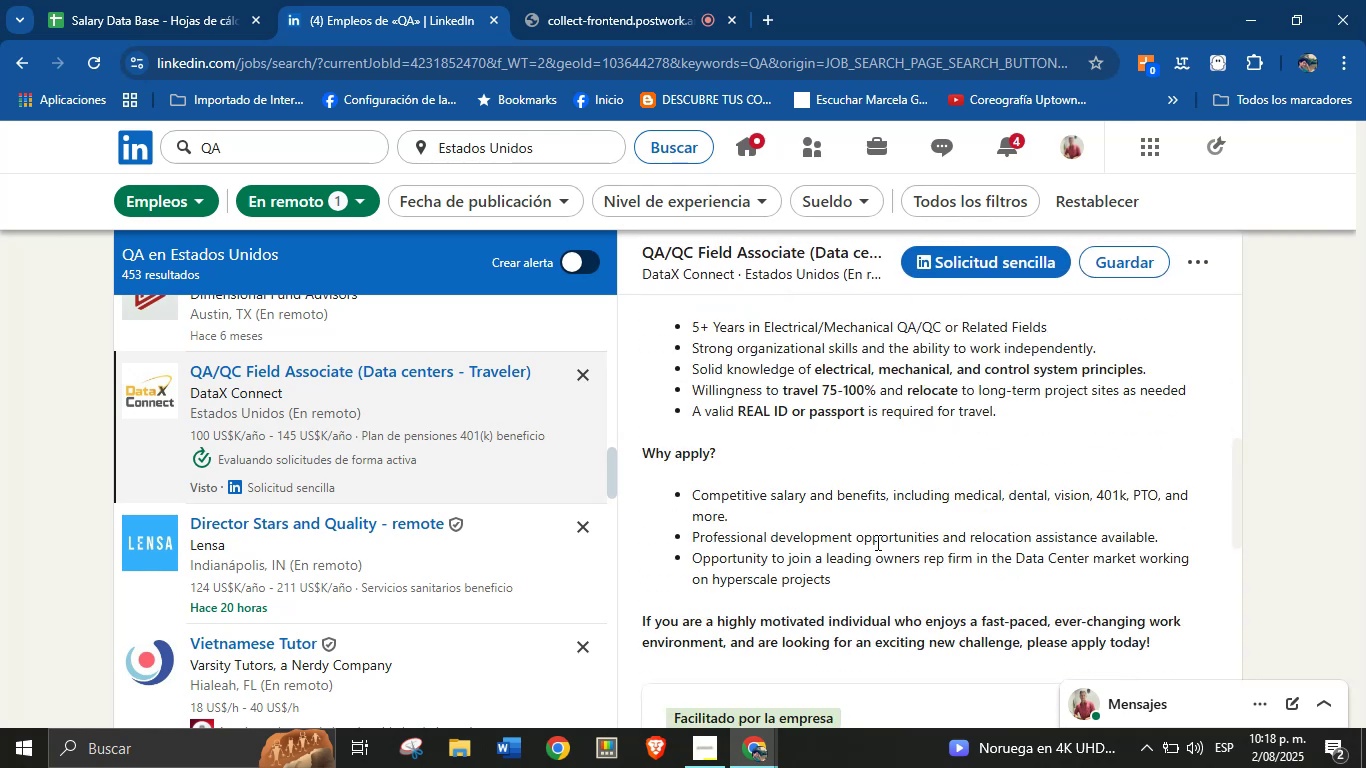 
scroll: coordinate [876, 542], scroll_direction: up, amount: 17.0
 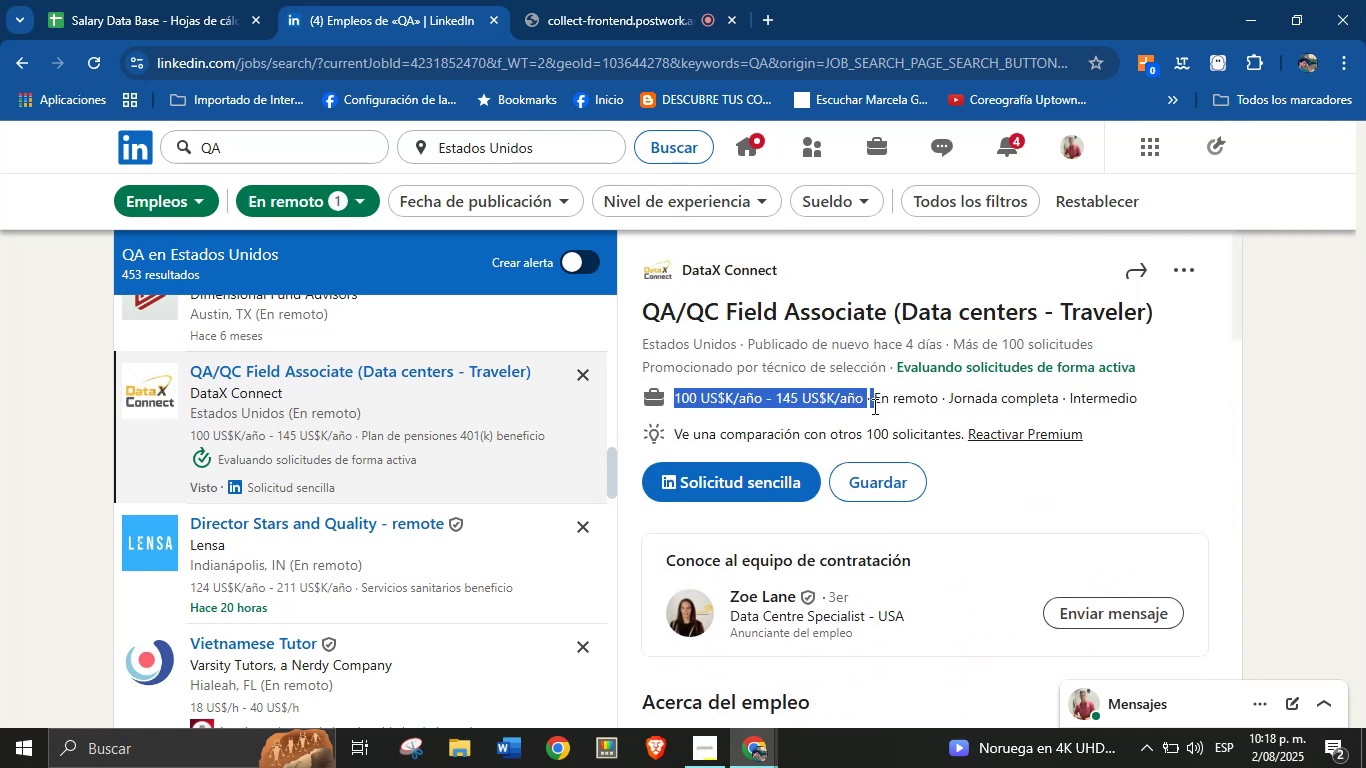 
key(Control+C)
 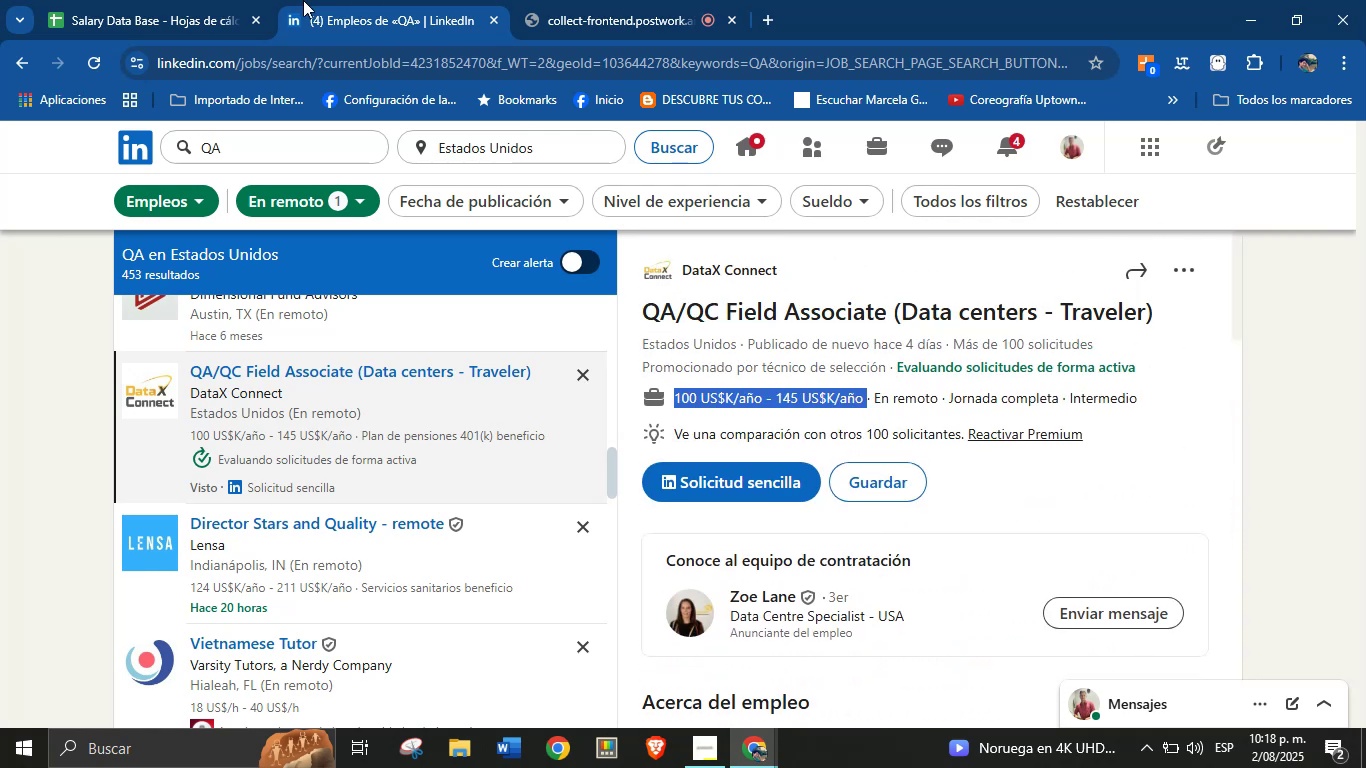 
left_click([198, 0])
 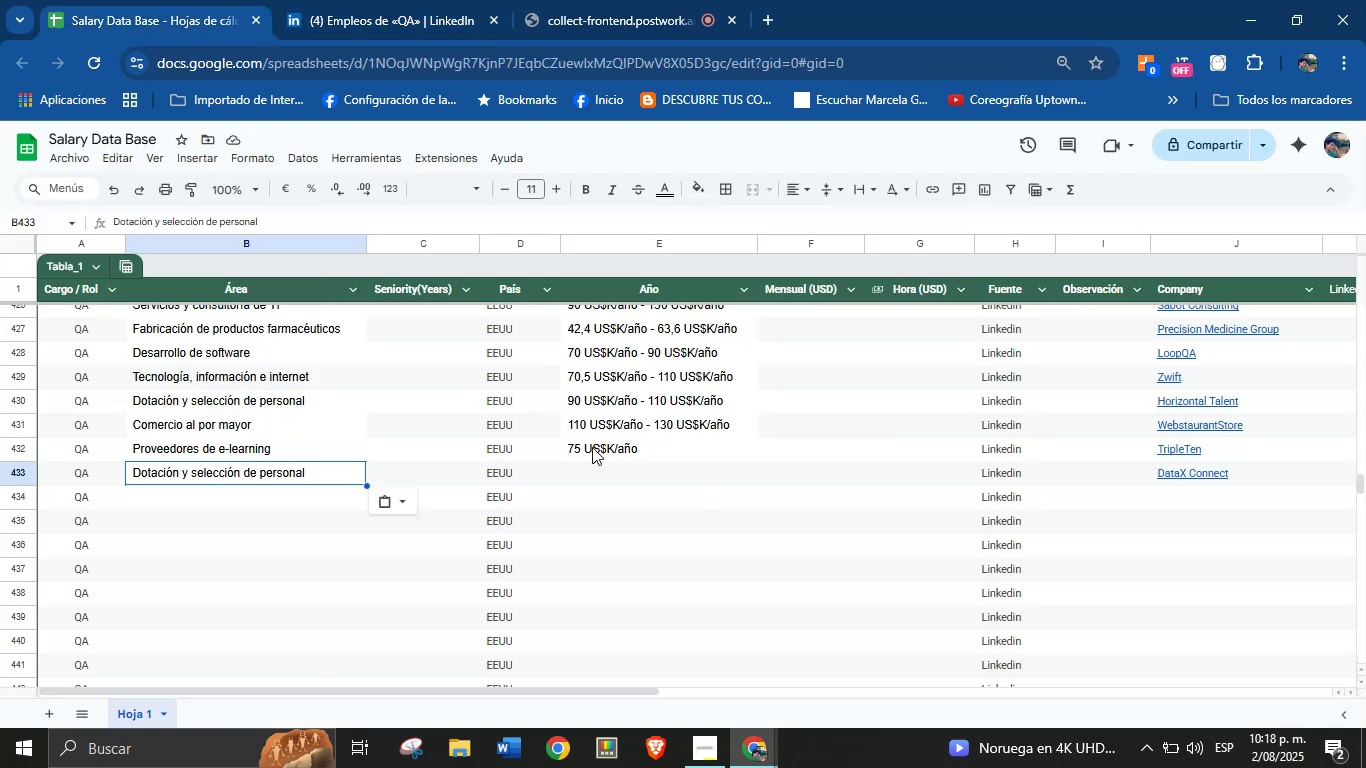 
left_click([599, 474])
 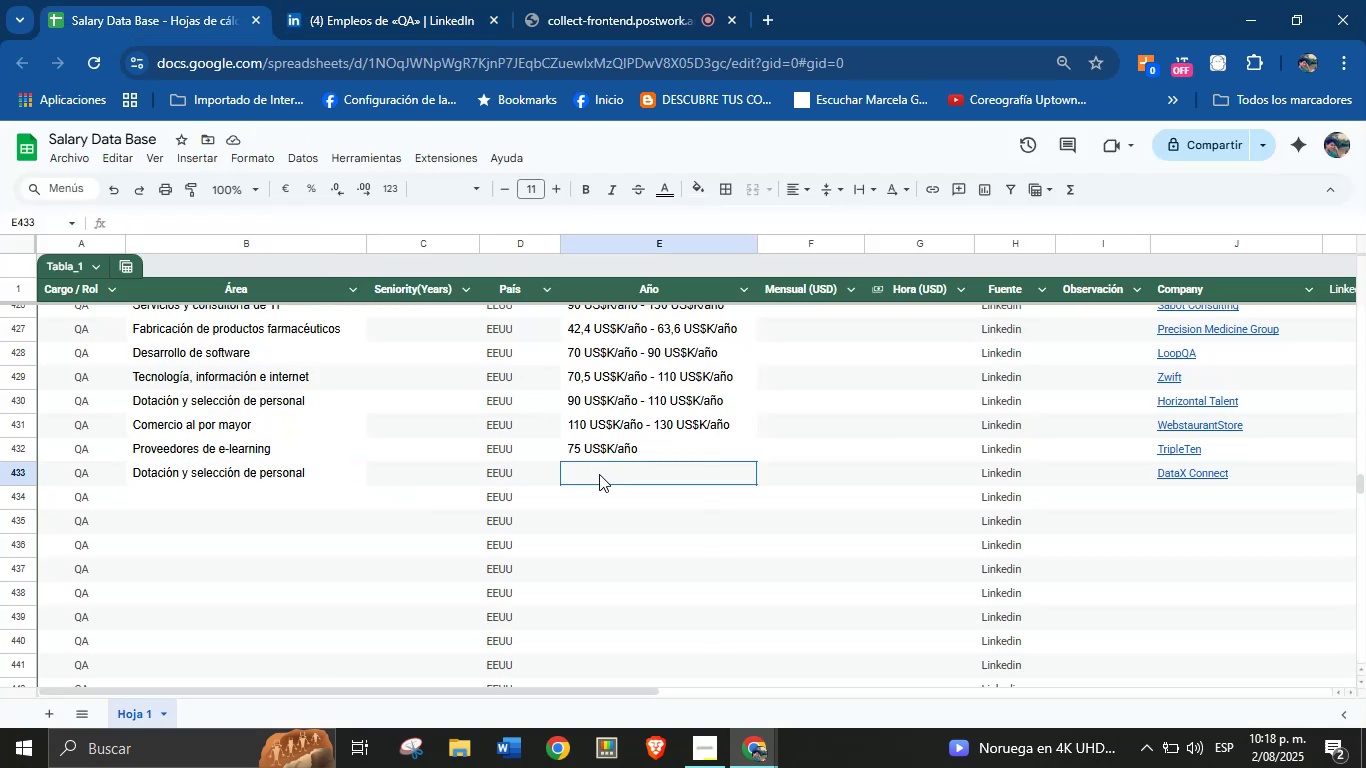 
key(Control+V)
 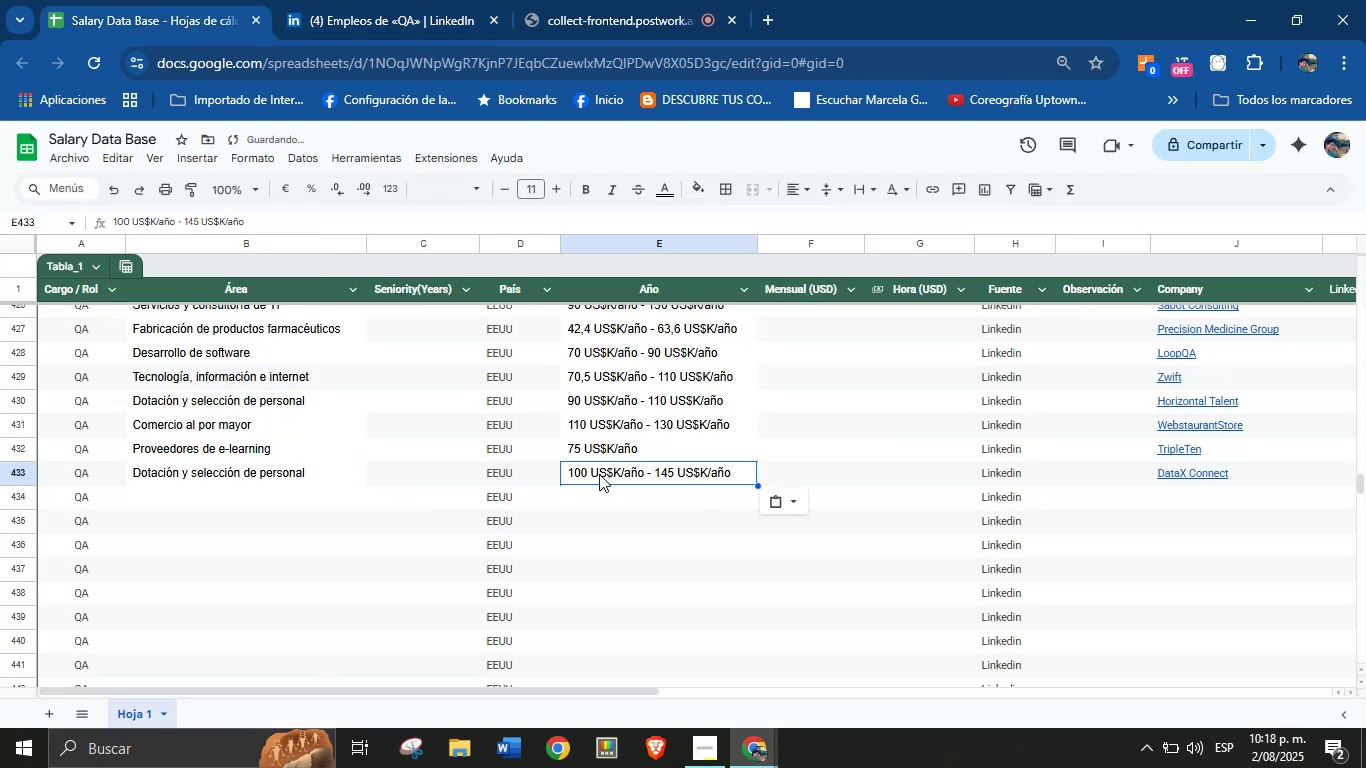 
scroll: coordinate [599, 474], scroll_direction: down, amount: 1.0
 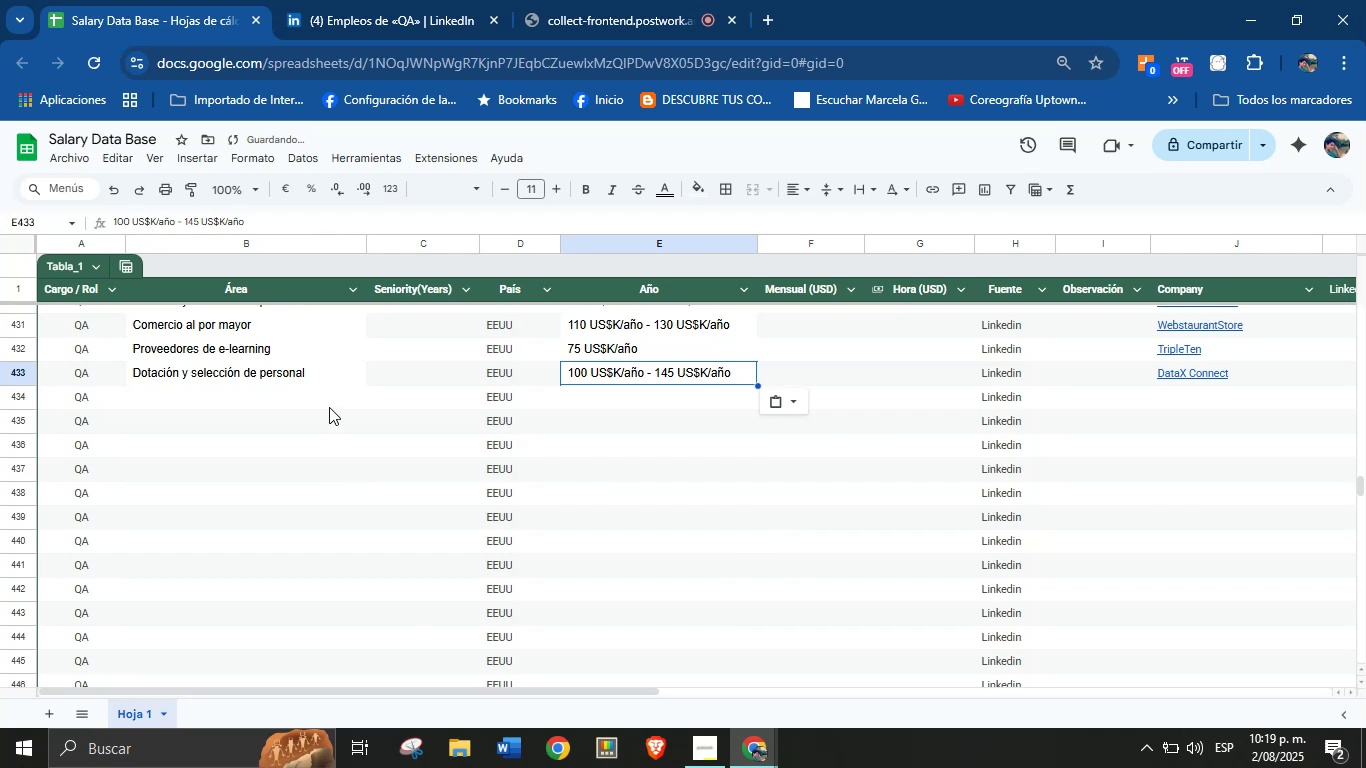 
left_click([377, 0])
 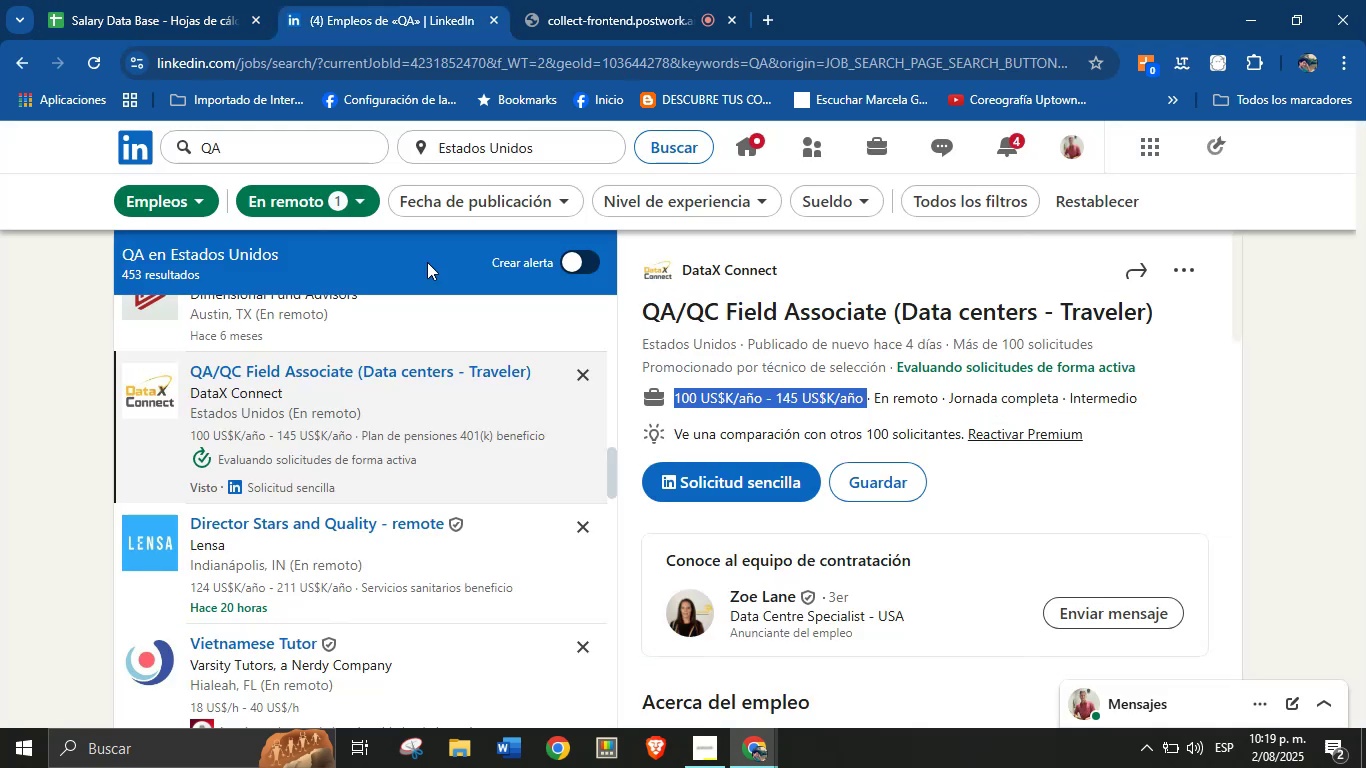 
scroll: coordinate [345, 397], scroll_direction: down, amount: 18.0
 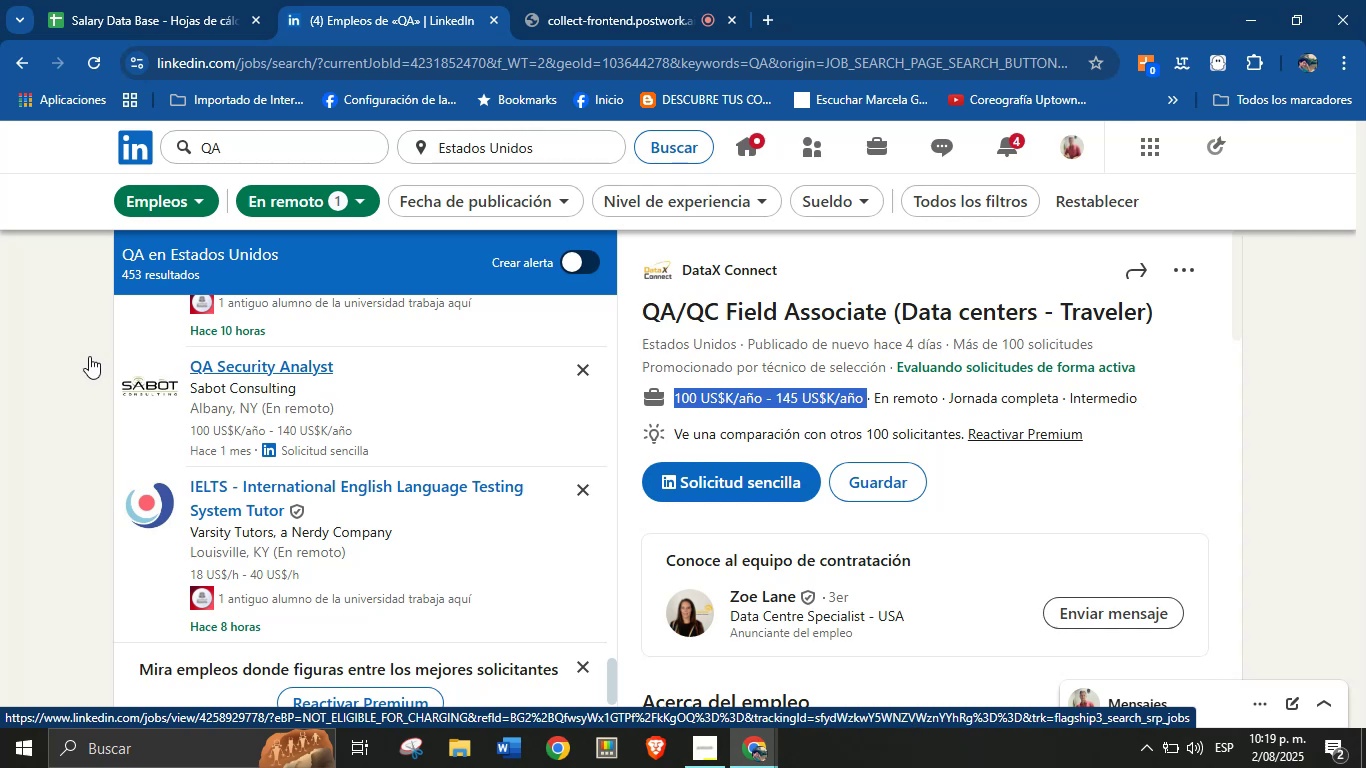 
scroll: coordinate [392, 438], scroll_direction: down, amount: 3.0
 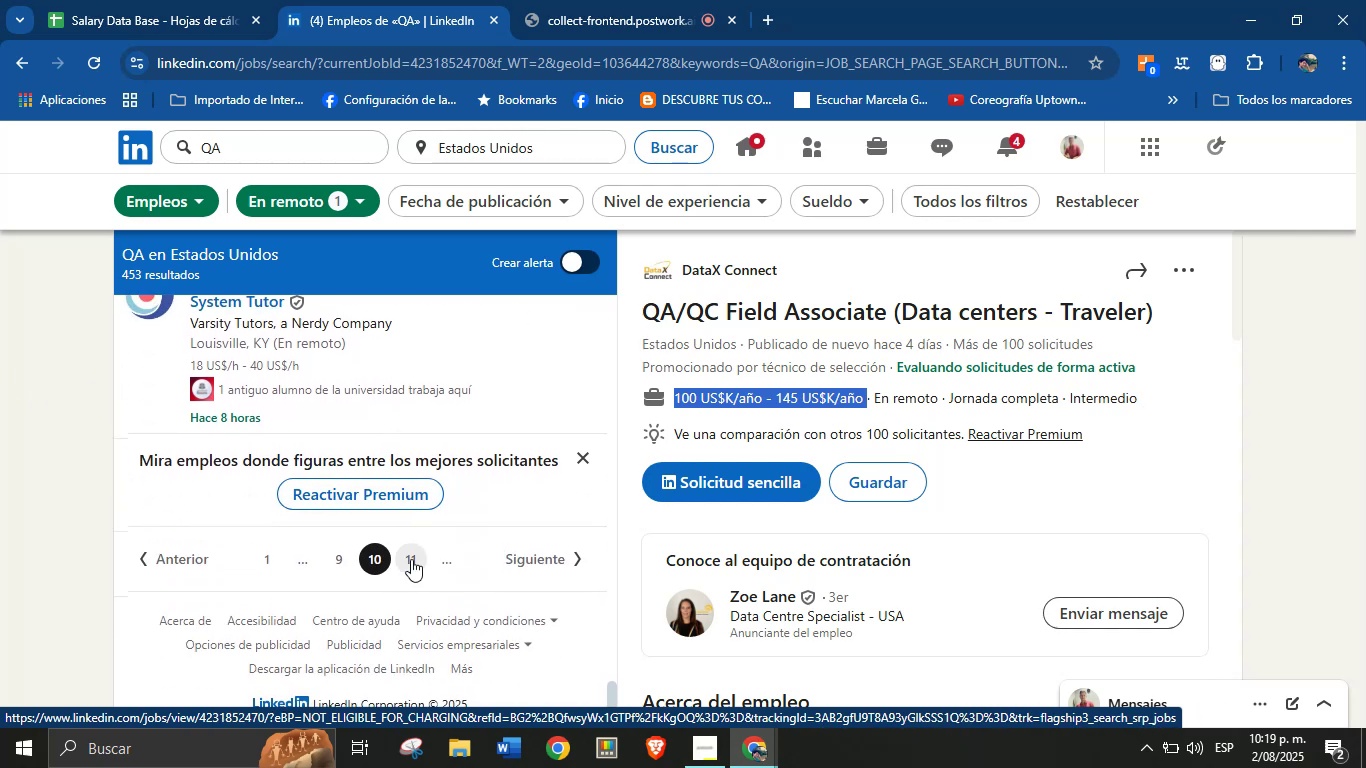 
left_click([411, 559])
 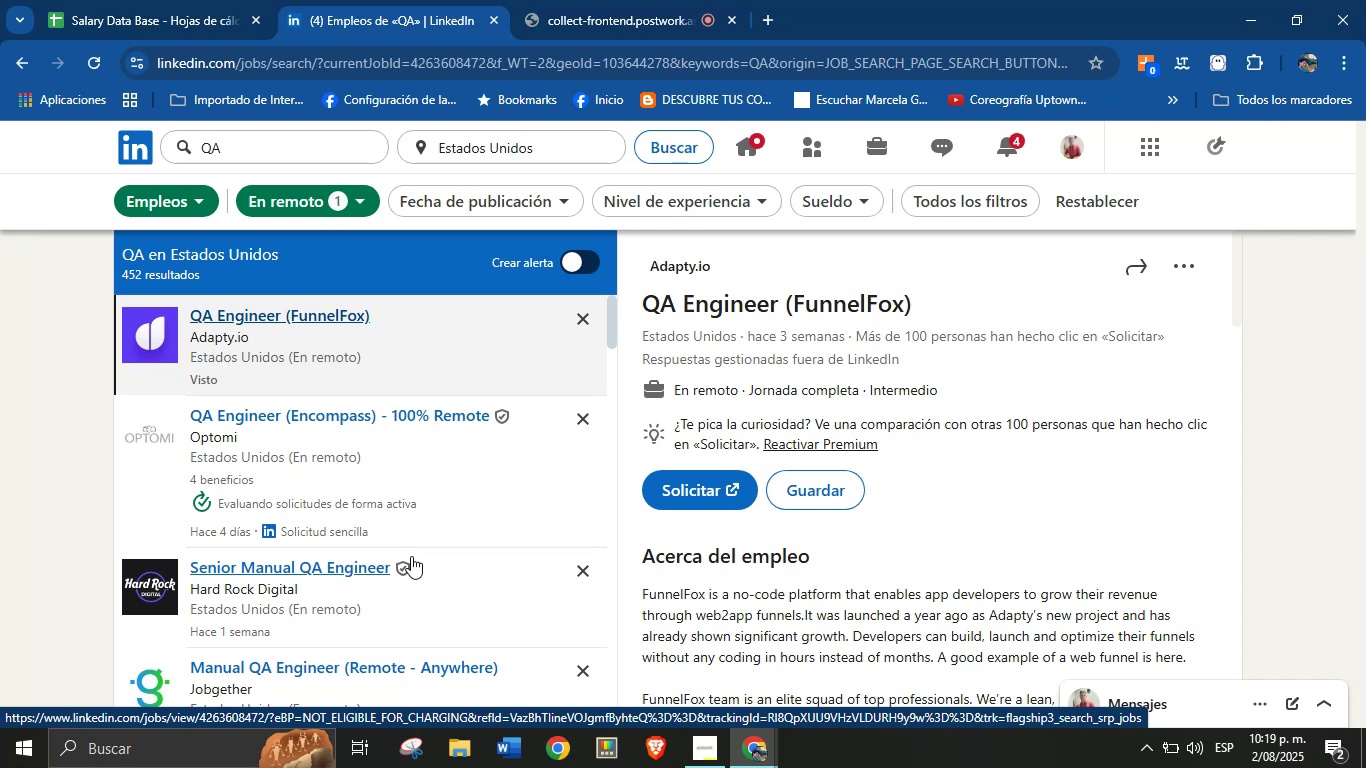 
wait(21.21)
 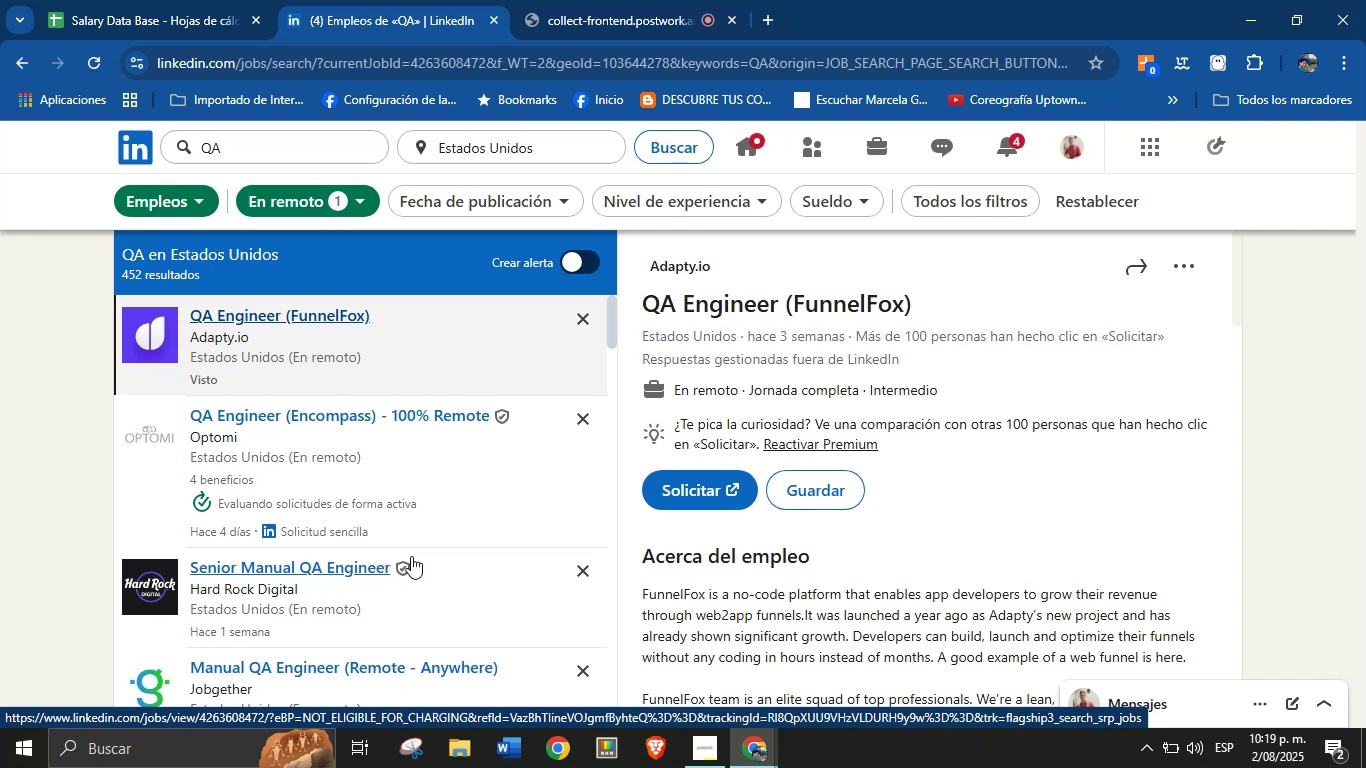 
key(Control+C)
 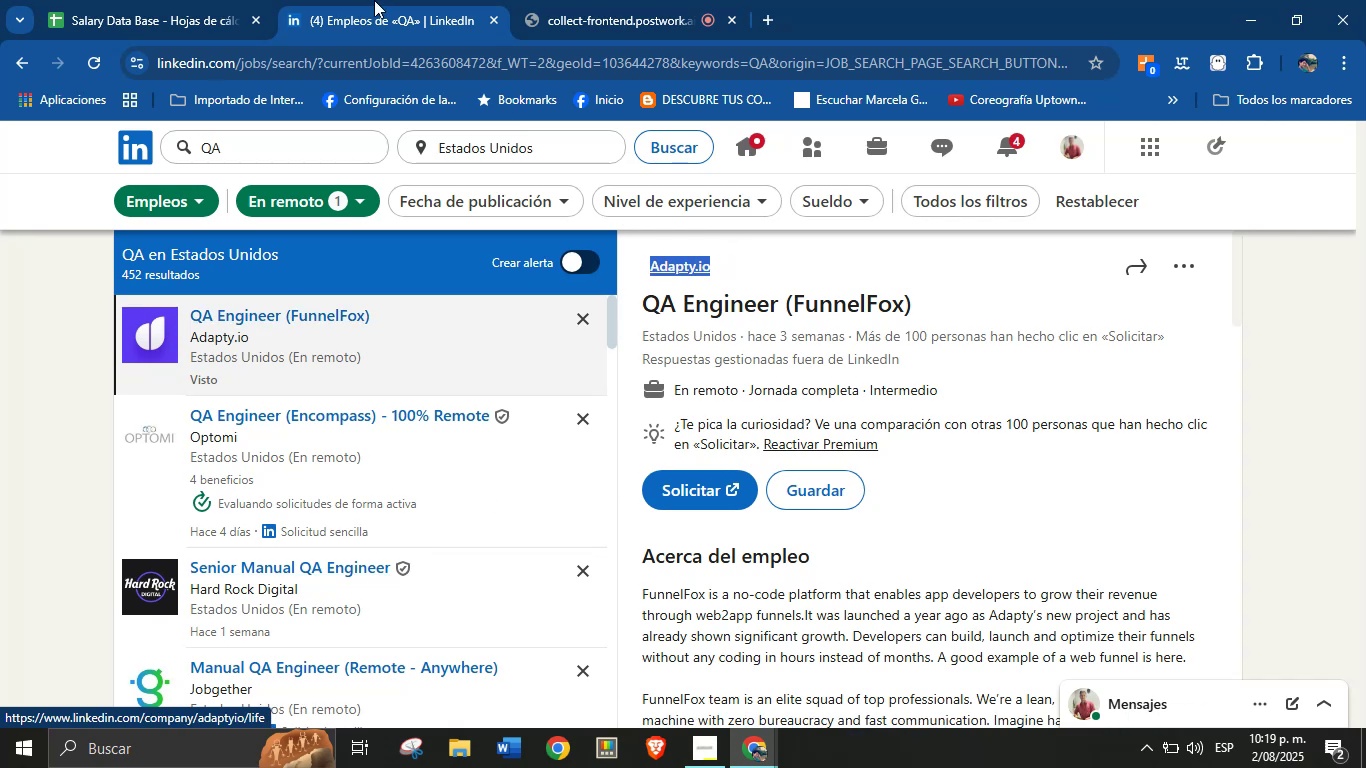 
left_click([158, 0])
 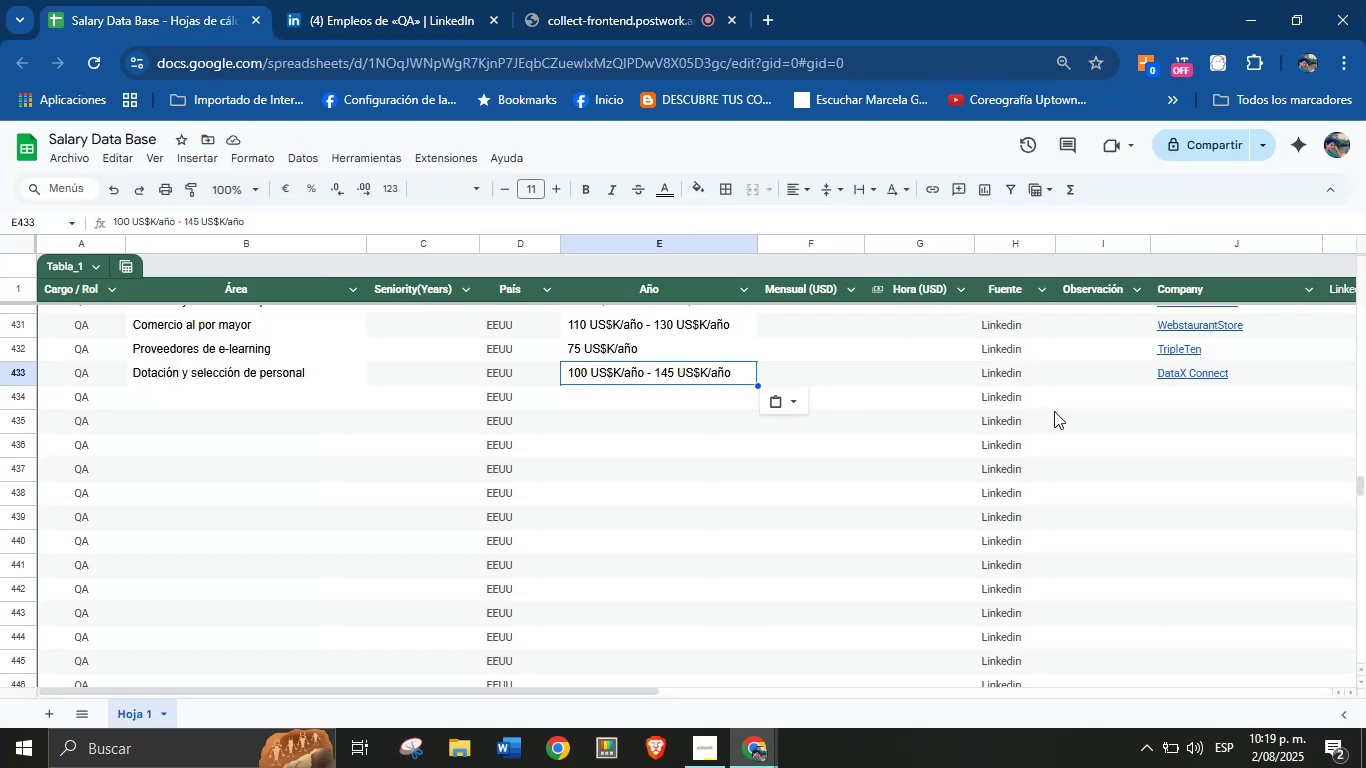 
left_click([1181, 389])
 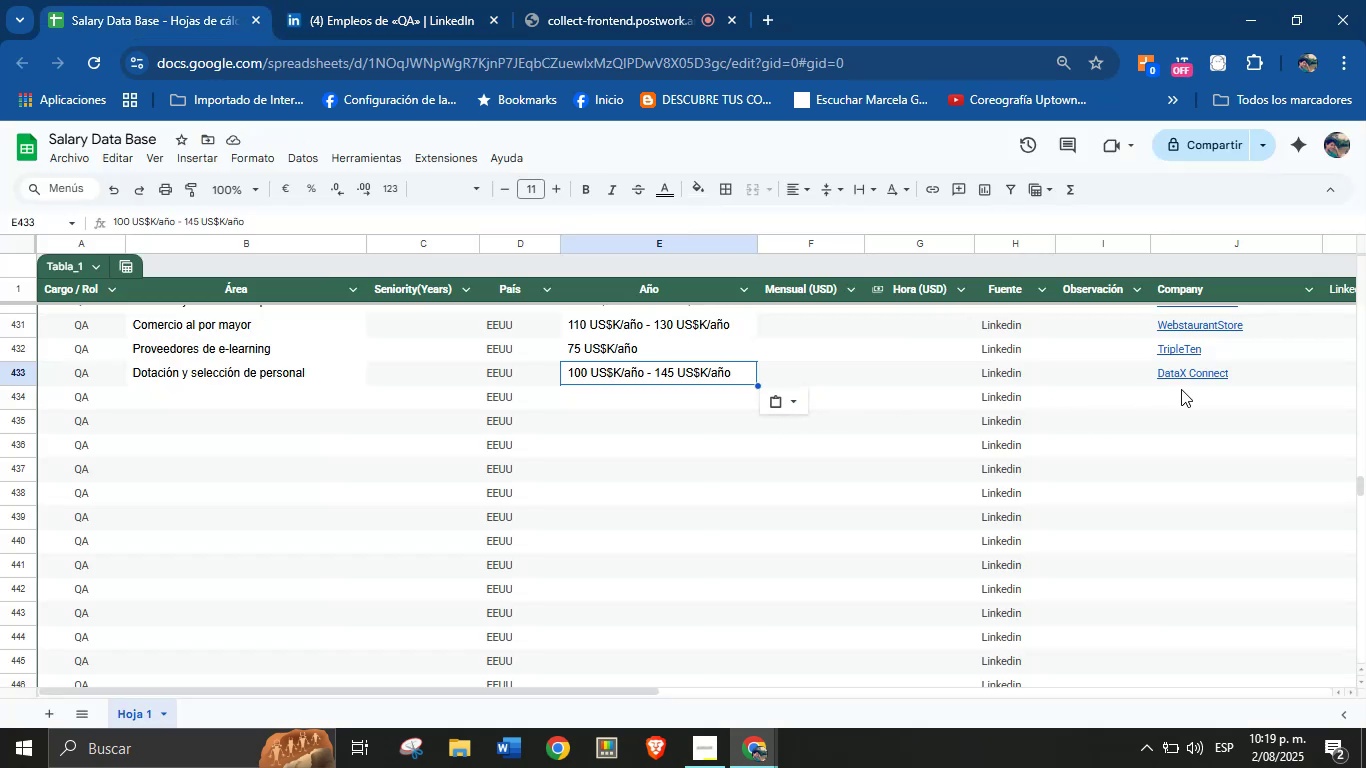 
key(Control+V)
 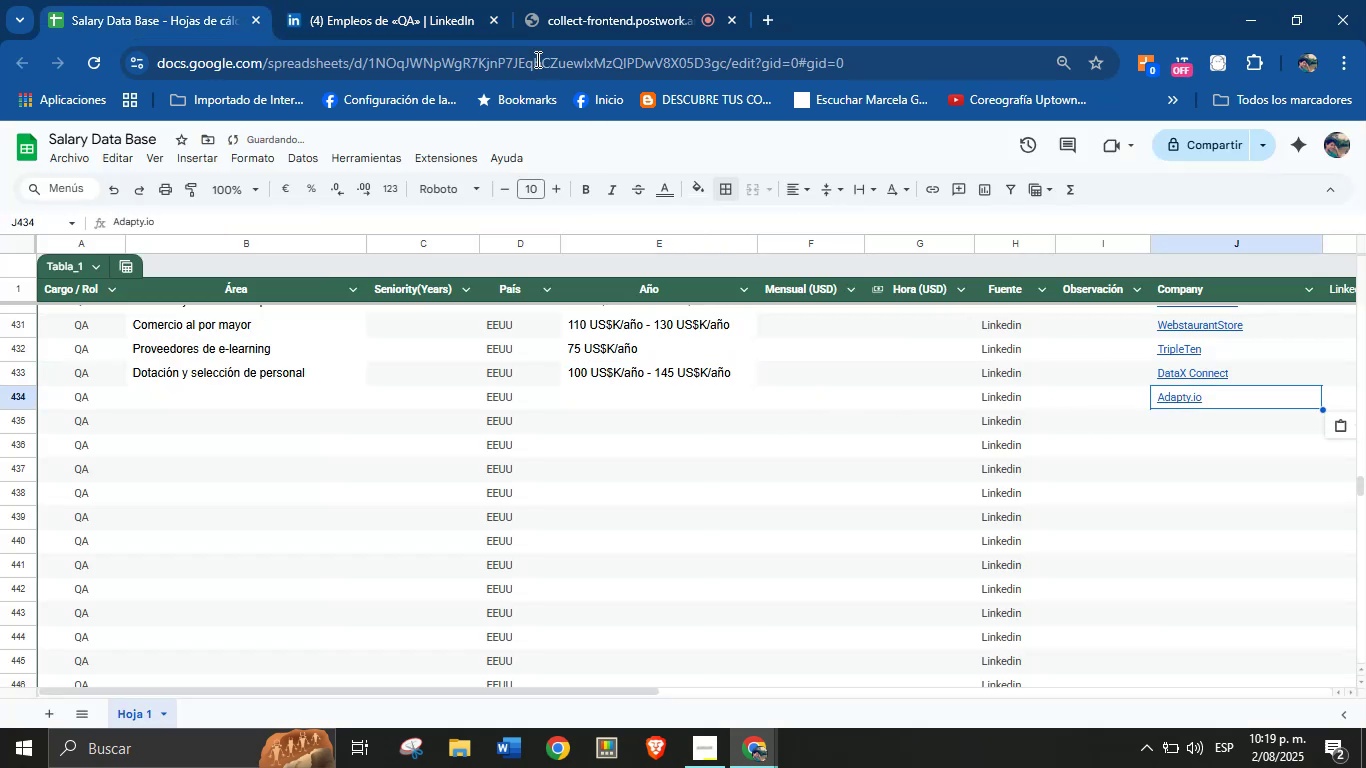 
left_click([427, 0])
 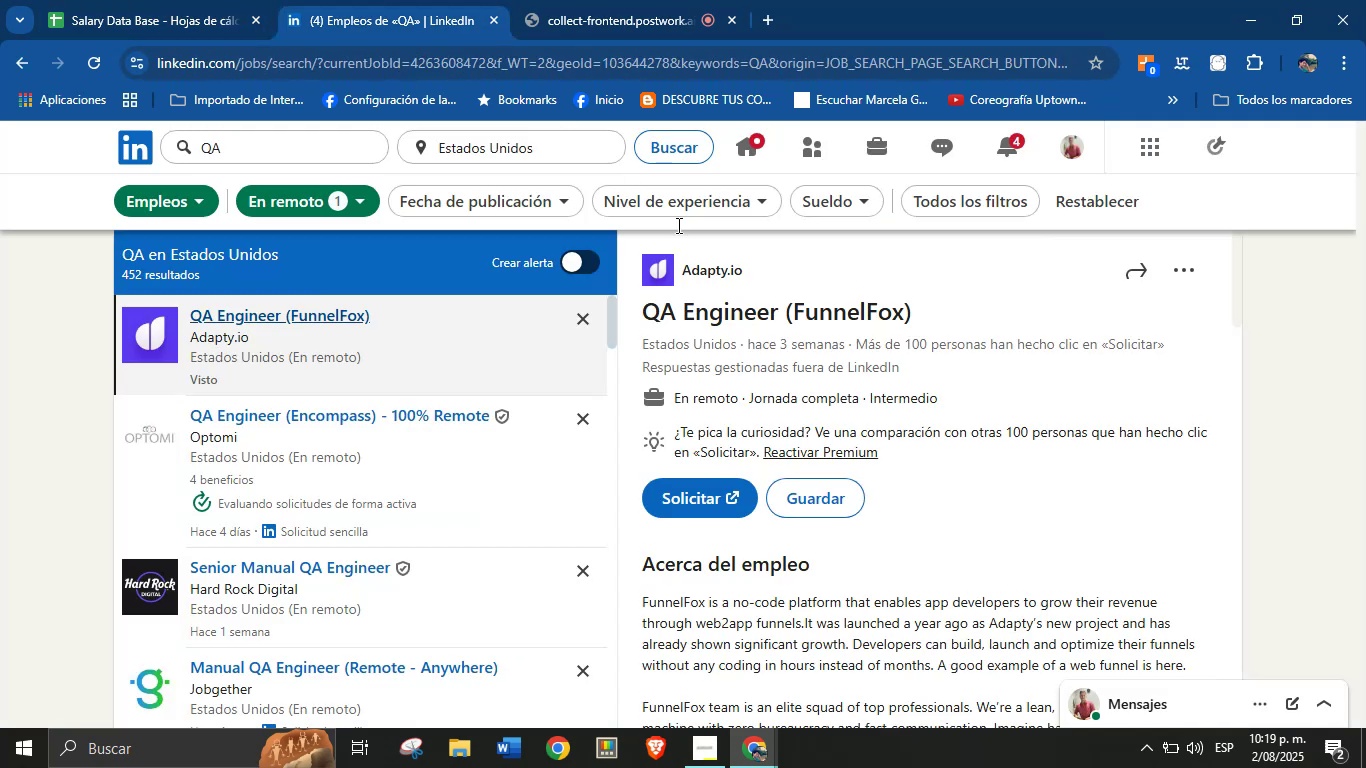 
scroll: coordinate [813, 463], scroll_direction: down, amount: 21.0
 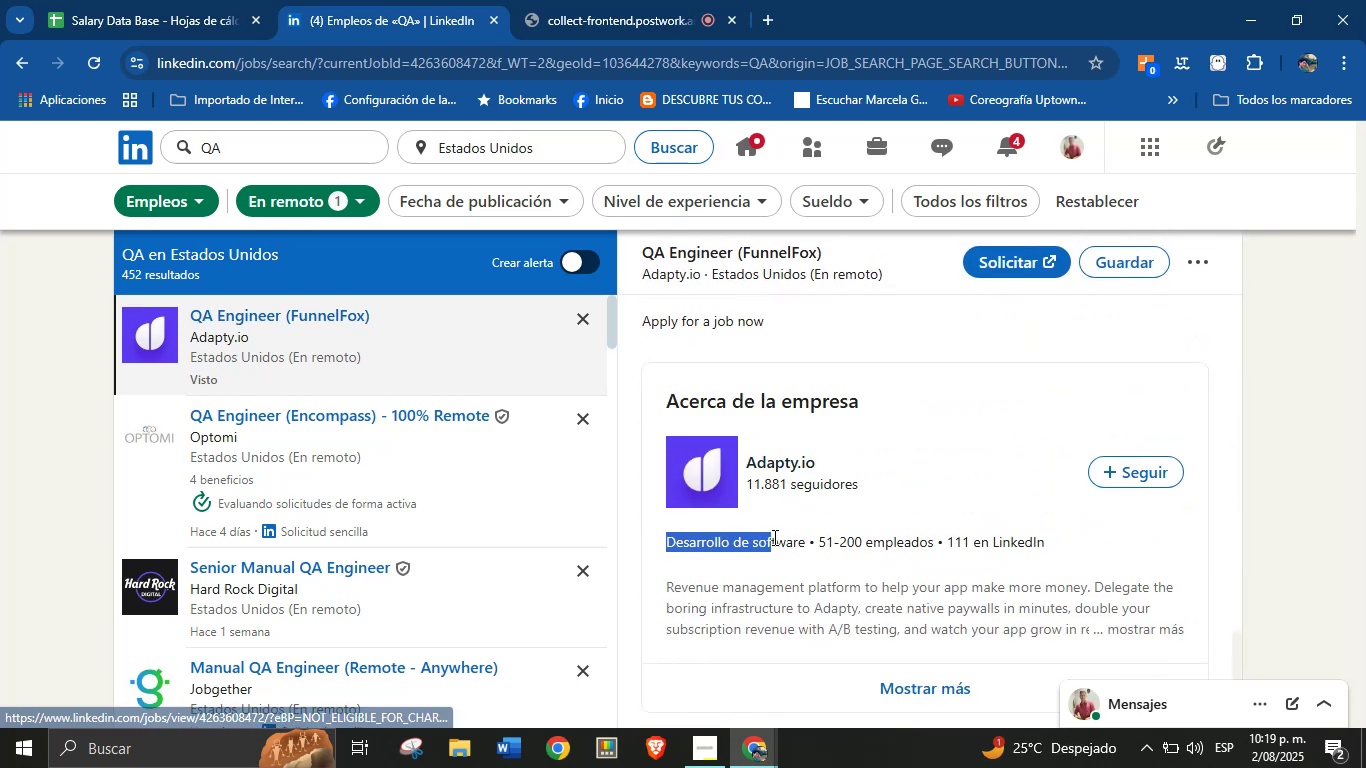 
key(Control+C)
 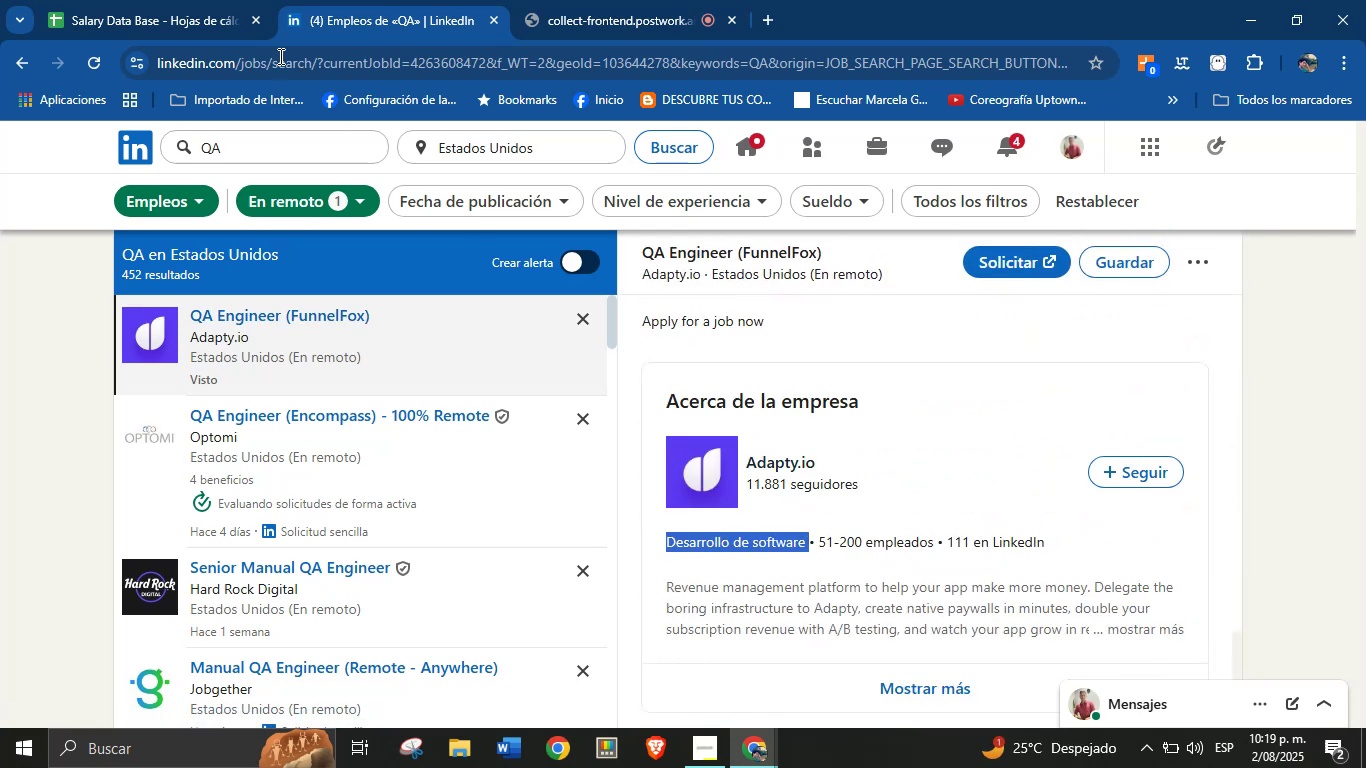 
left_click([136, 0])
 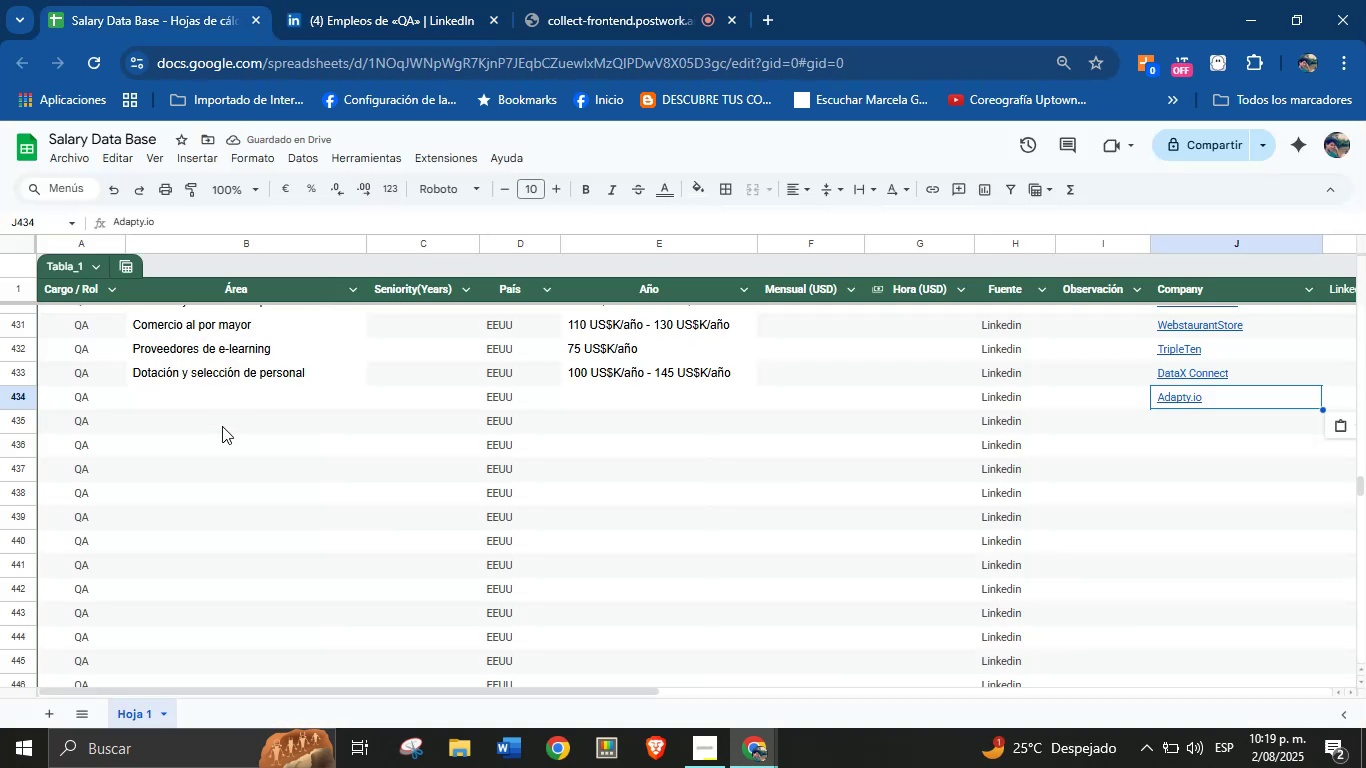 
left_click([236, 401])
 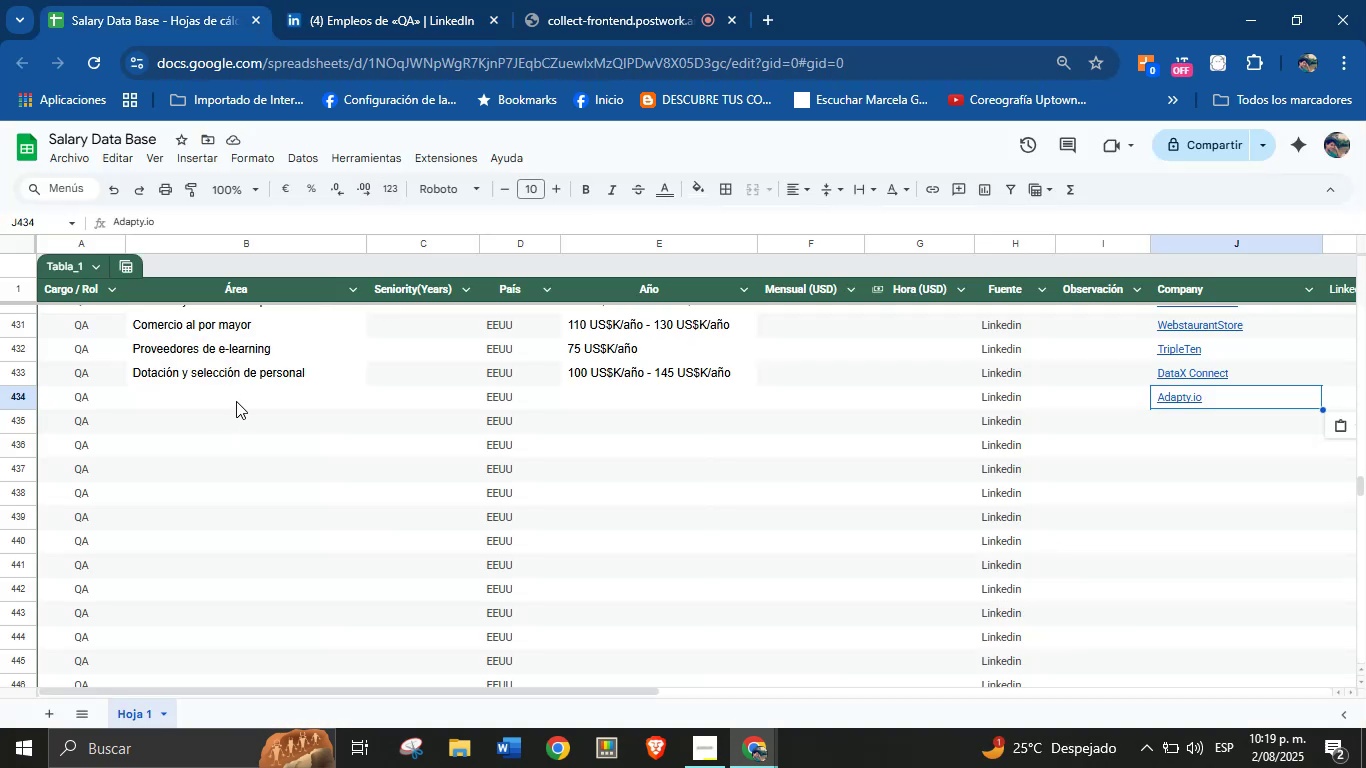 
key(Control+V)
 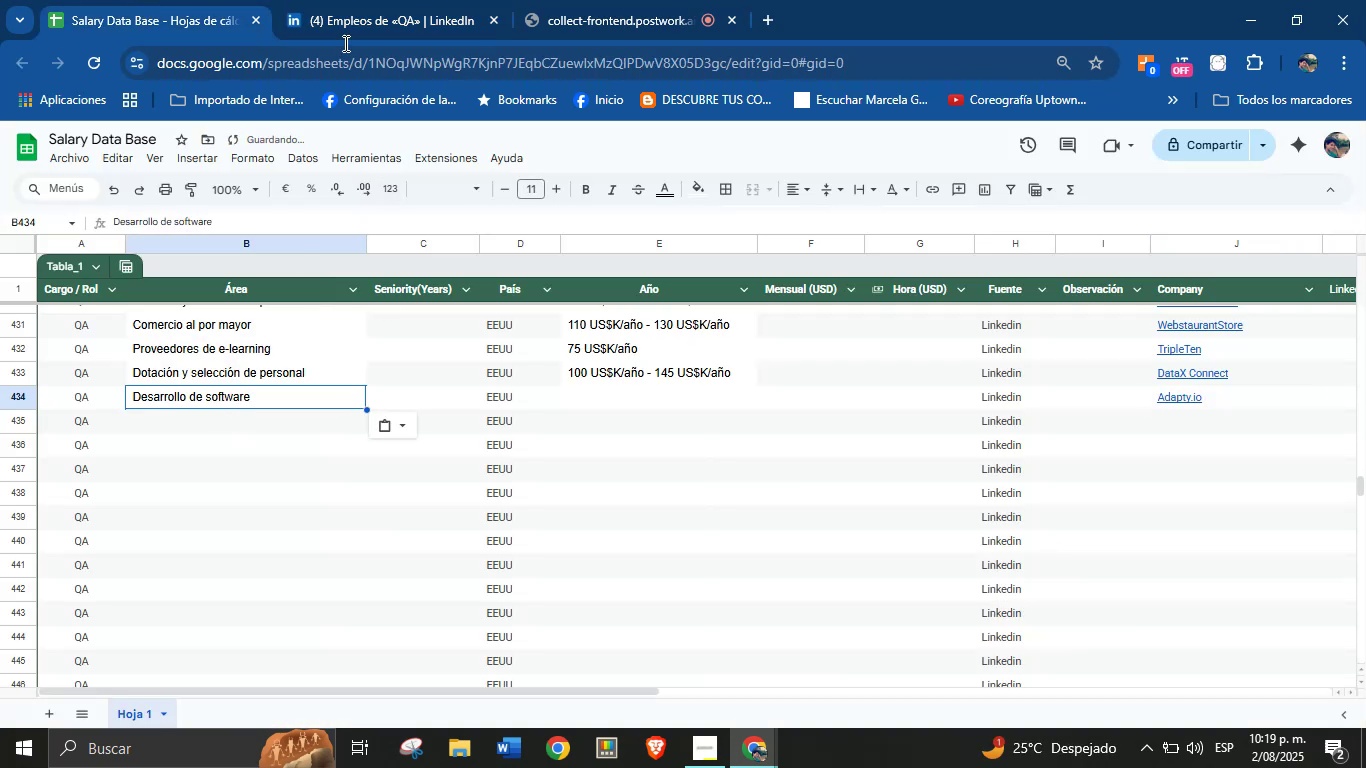 
left_click([364, 0])
 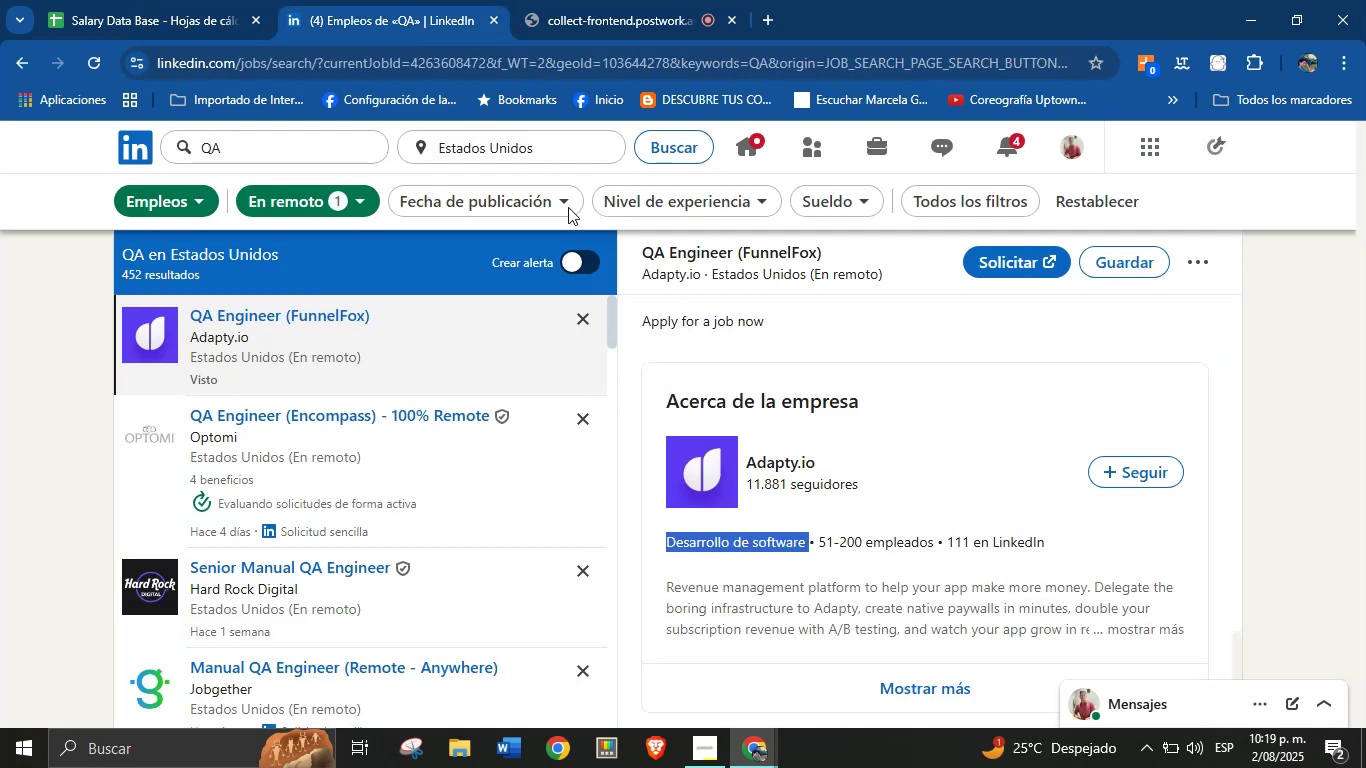 
scroll: coordinate [765, 396], scroll_direction: up, amount: 17.0
 